 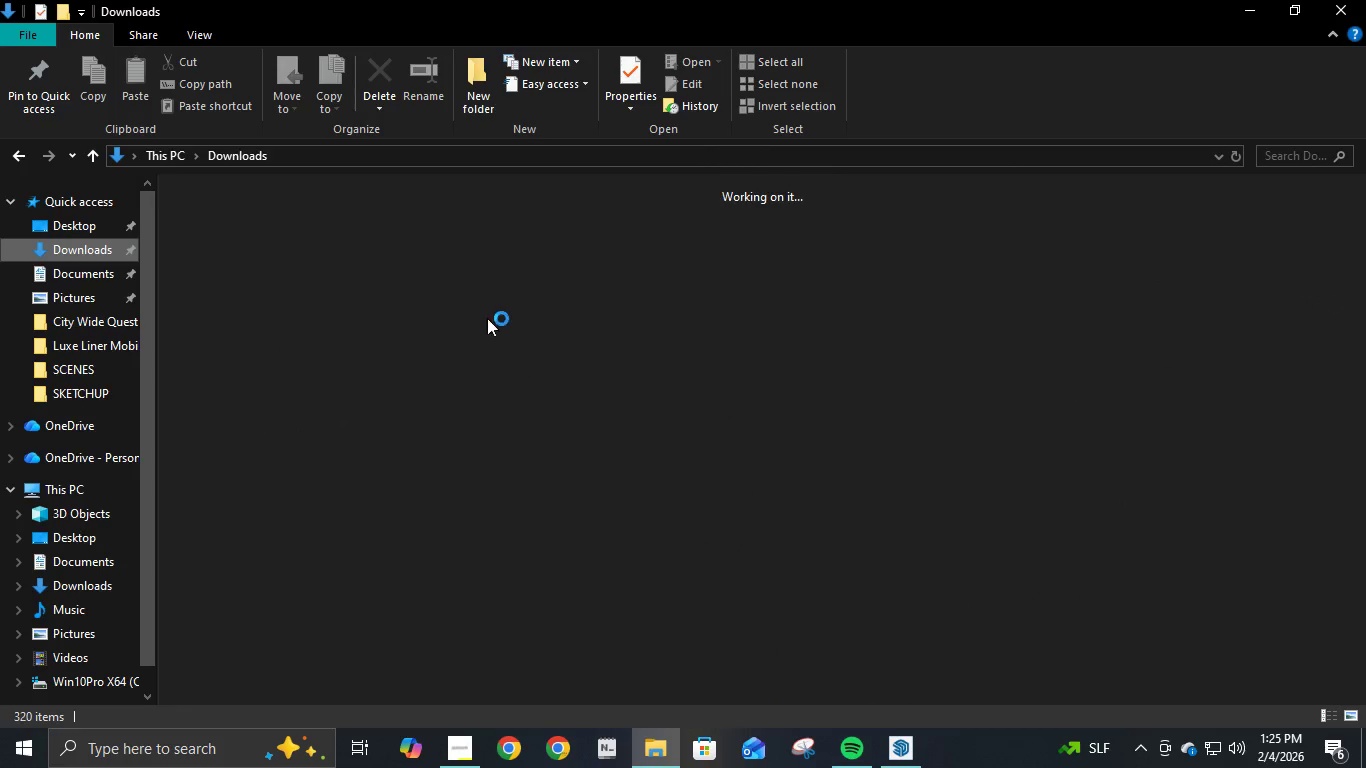 
left_click([358, 245])
 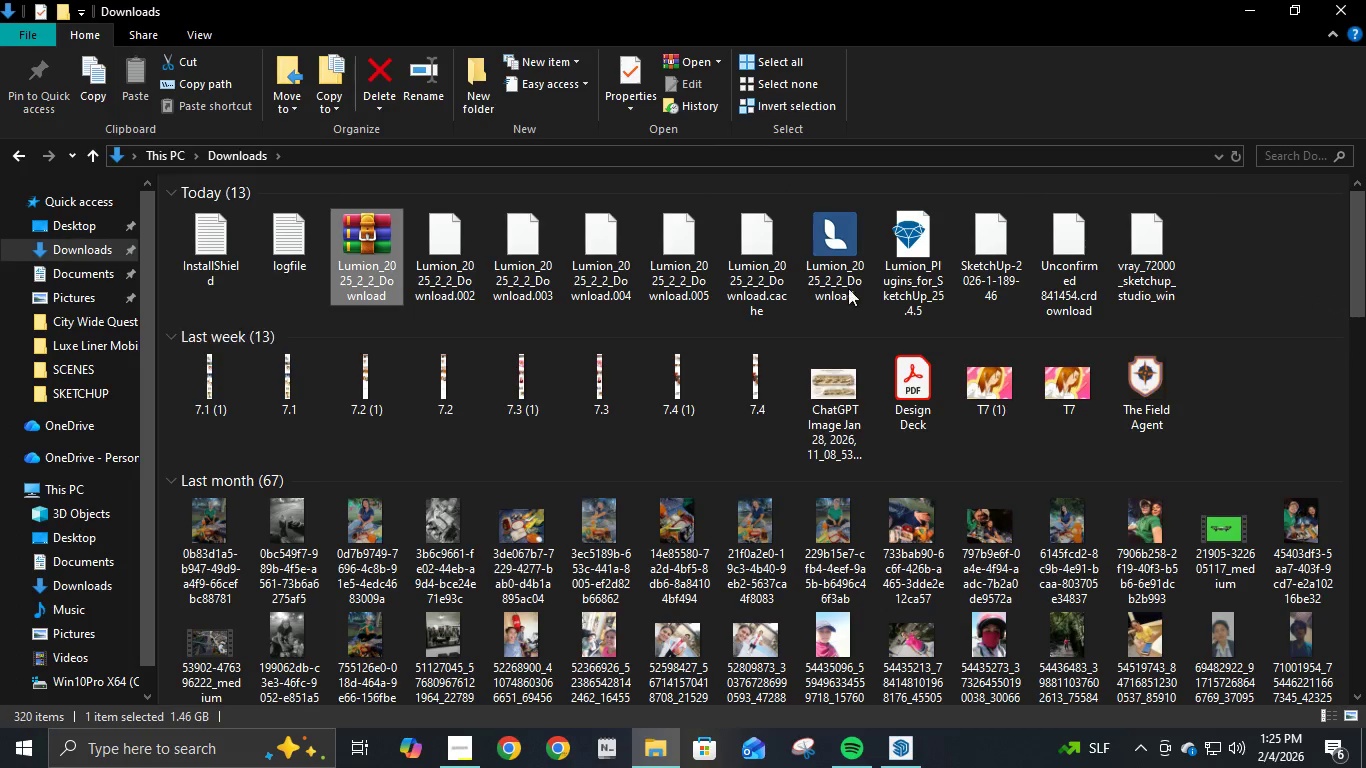 
left_click([811, 250])
 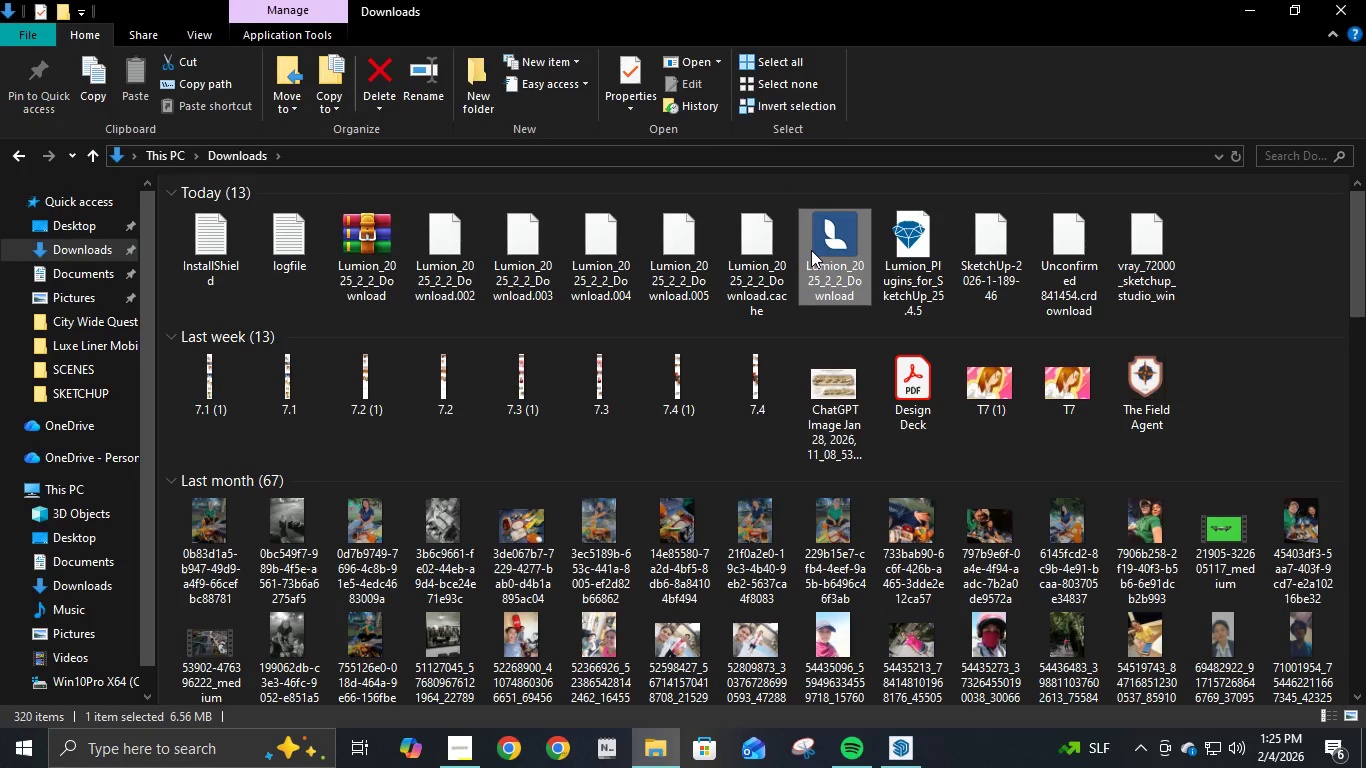 
double_click([811, 250])
 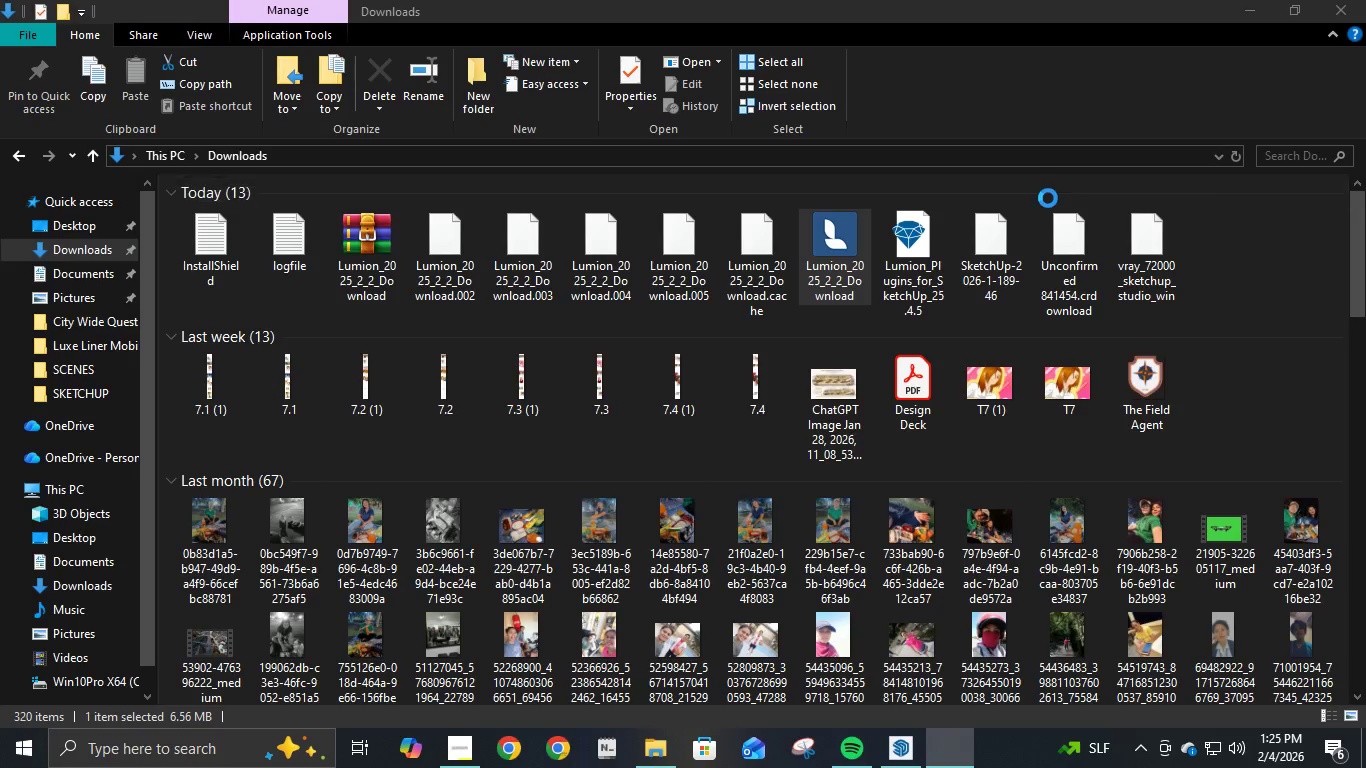 
left_click([1247, 0])
 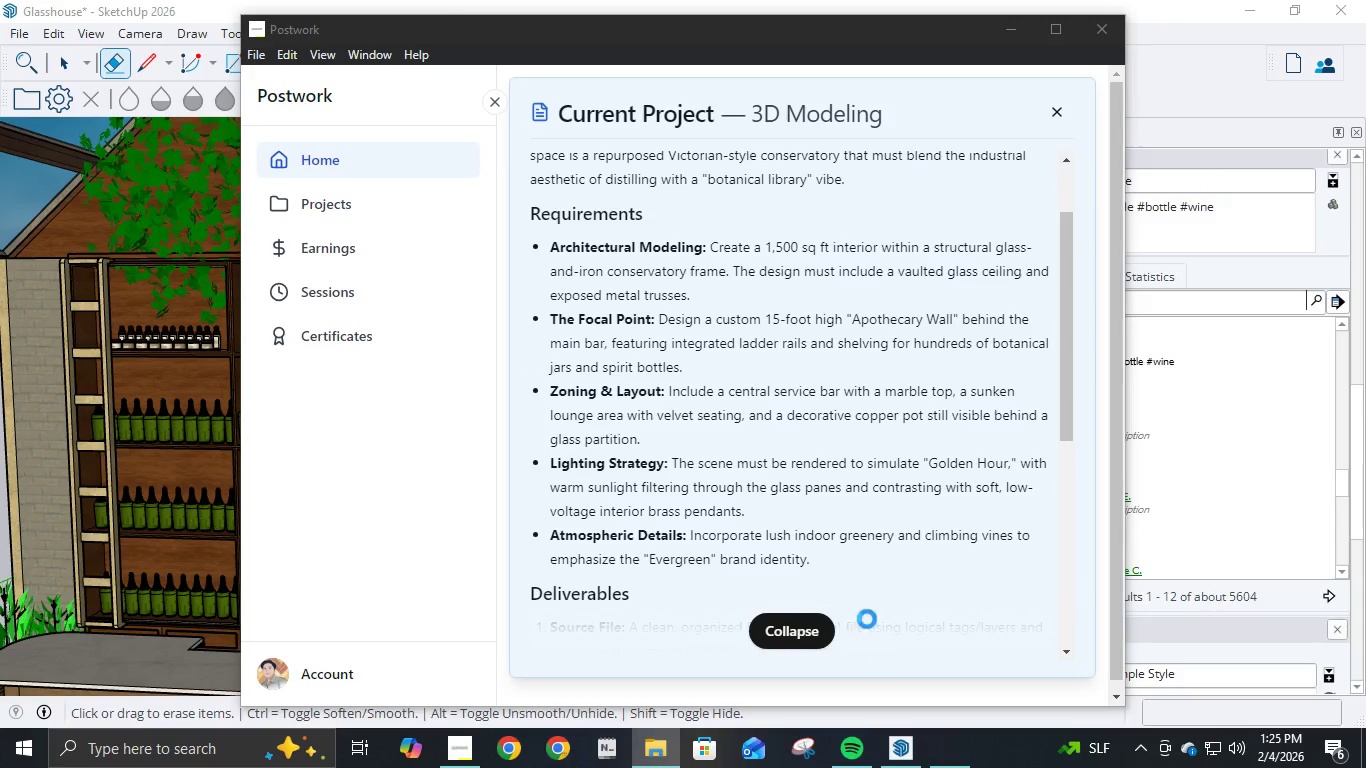 
scroll: coordinate [790, 508], scroll_direction: down, amount: 3.0
 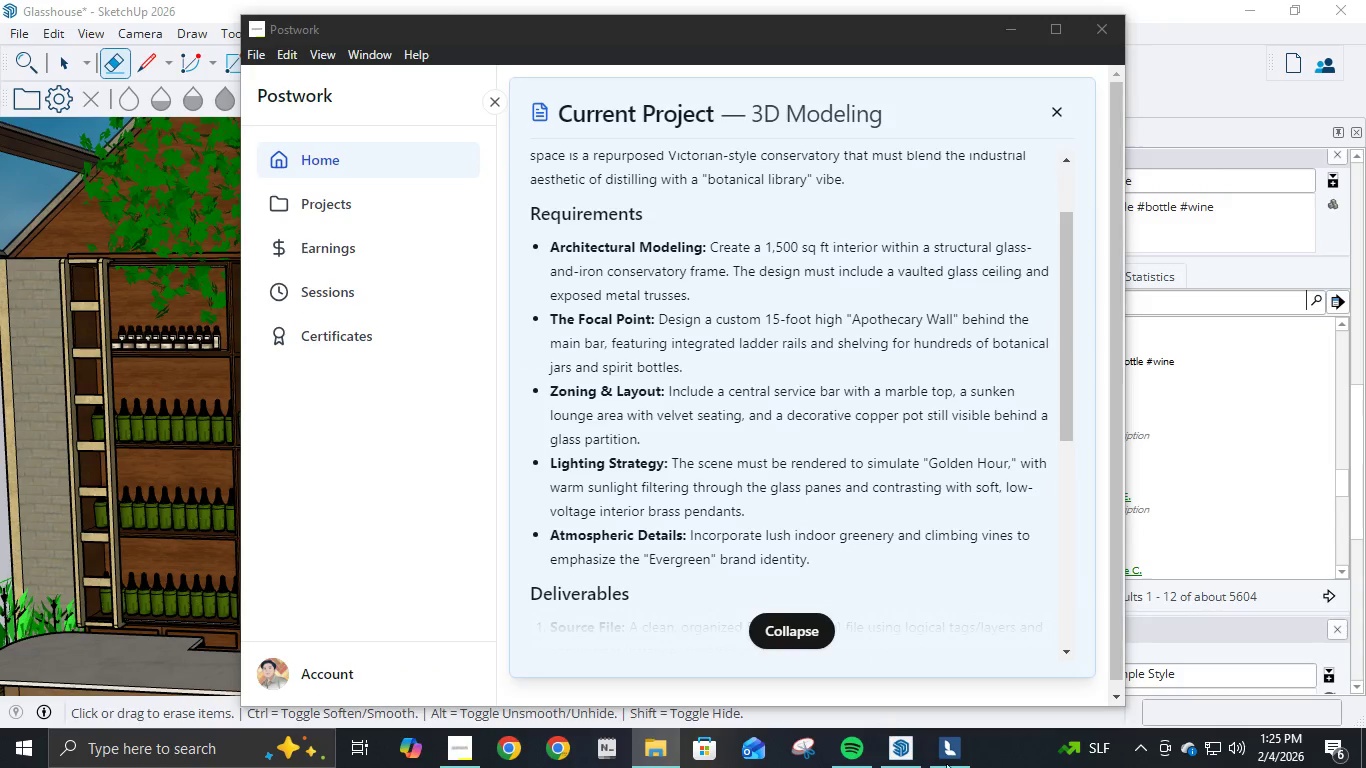 
left_click([968, 763])
 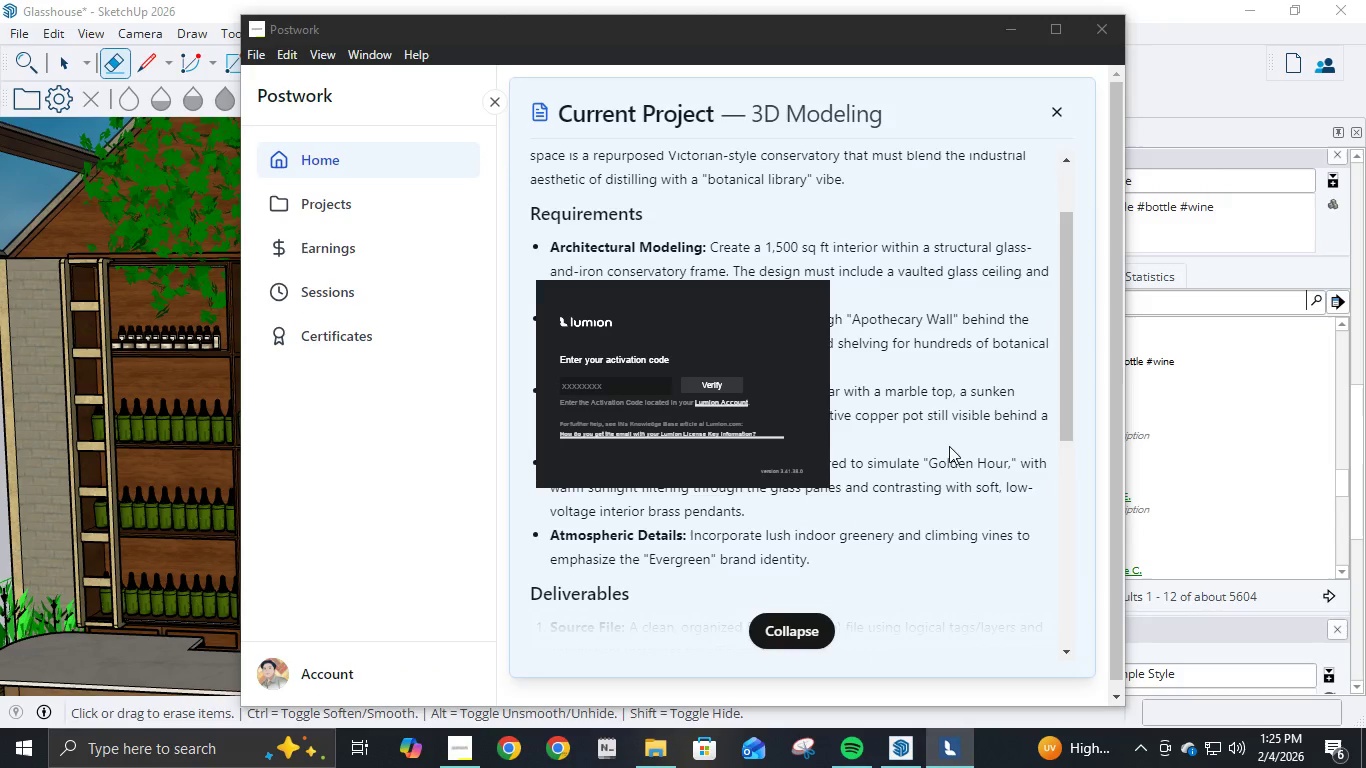 
wait(10.31)
 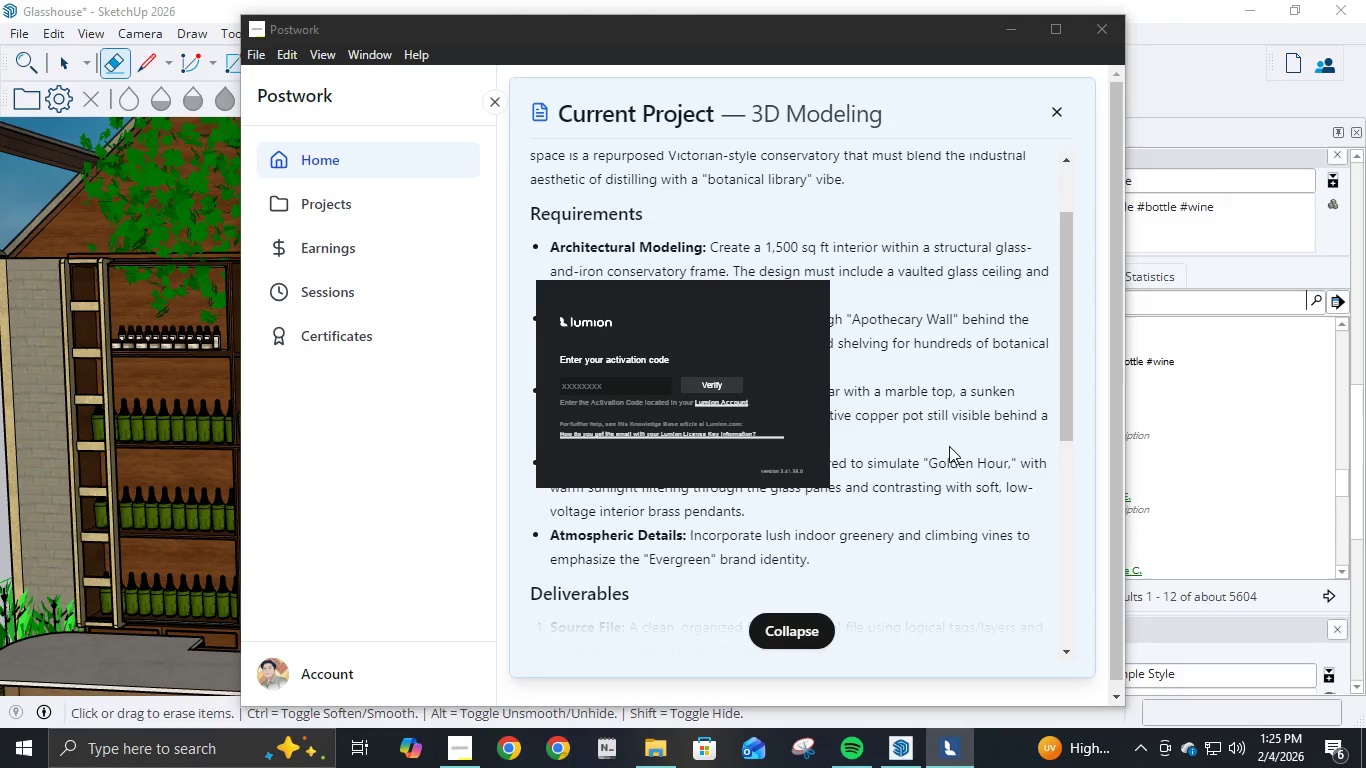 
scroll: coordinate [688, 406], scroll_direction: up, amount: 6.0
 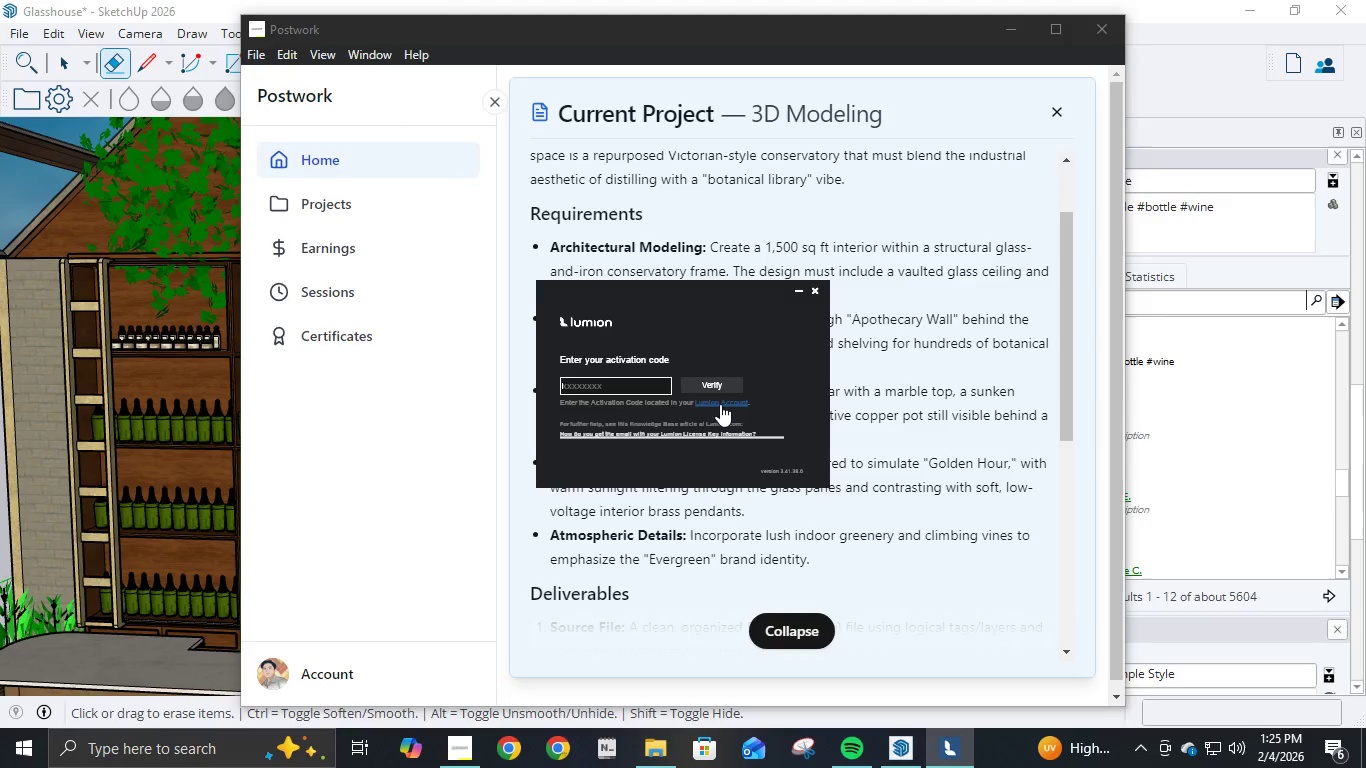 
left_click([720, 404])
 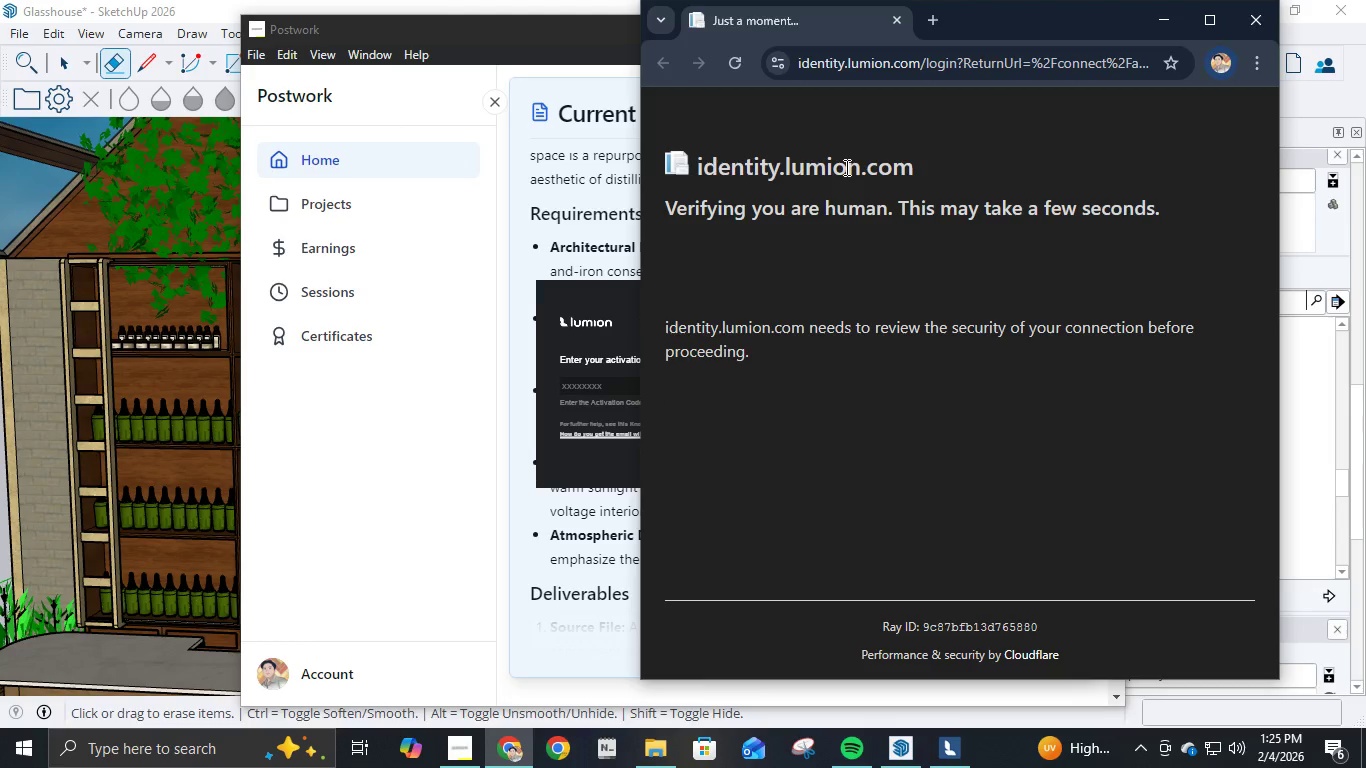 
wait(7.39)
 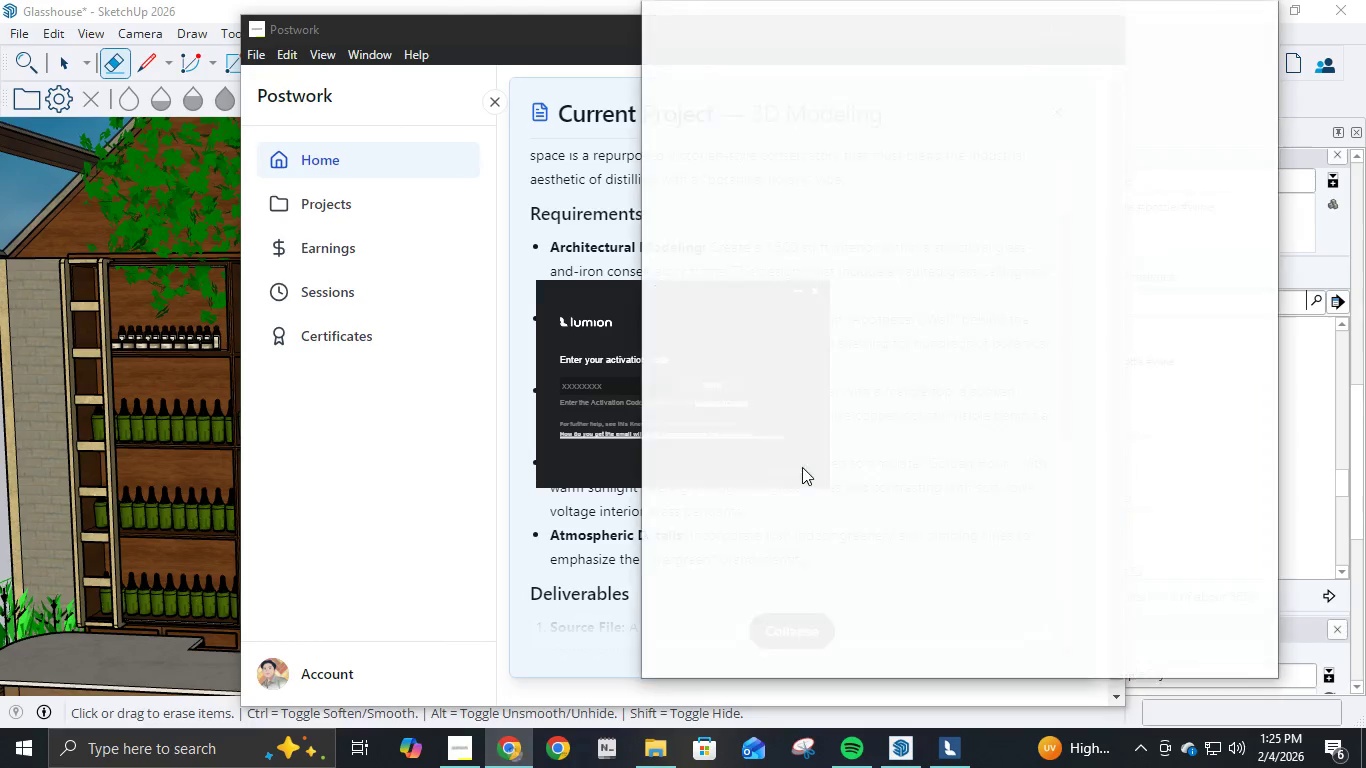 
left_click_drag(start_coordinate=[1045, 16], to_coordinate=[1198, 86])
 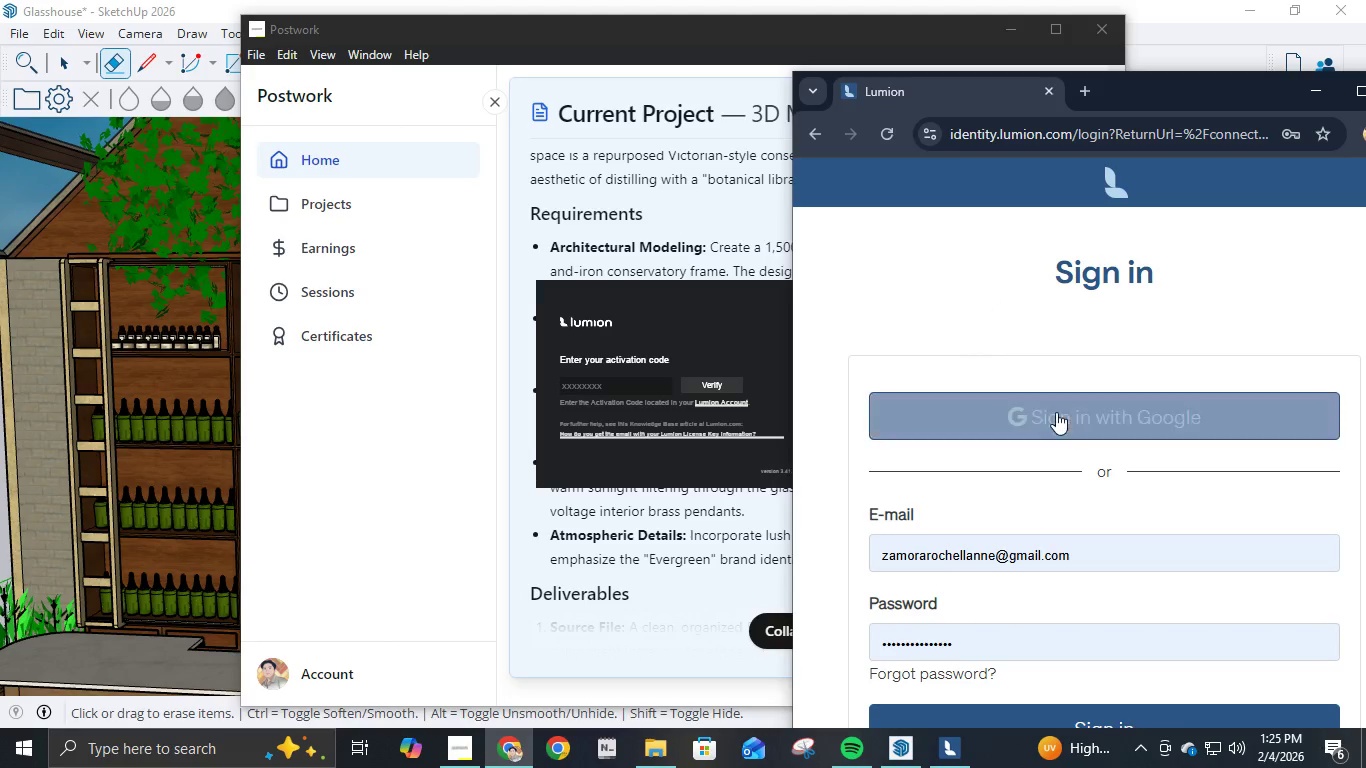 
wait(5.92)
 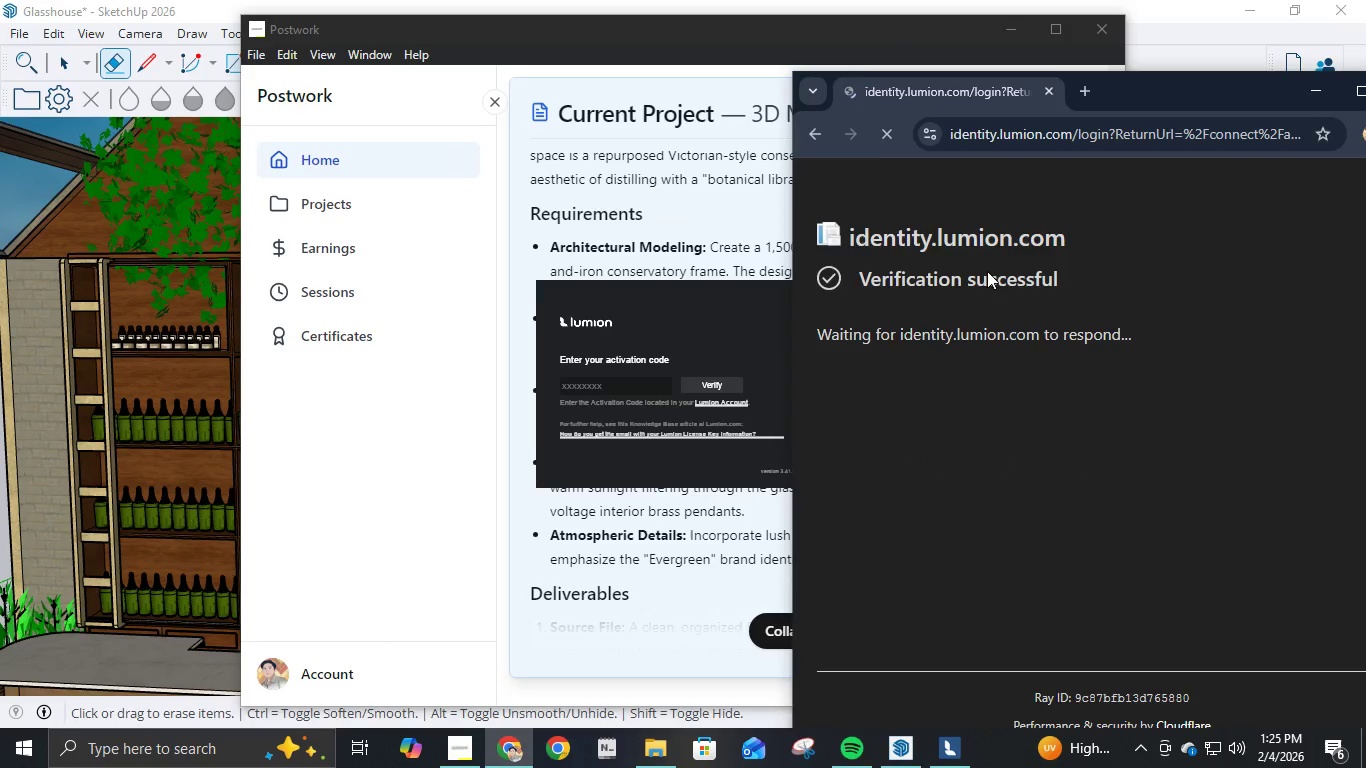 
scroll: coordinate [1048, 615], scroll_direction: down, amount: 2.0
 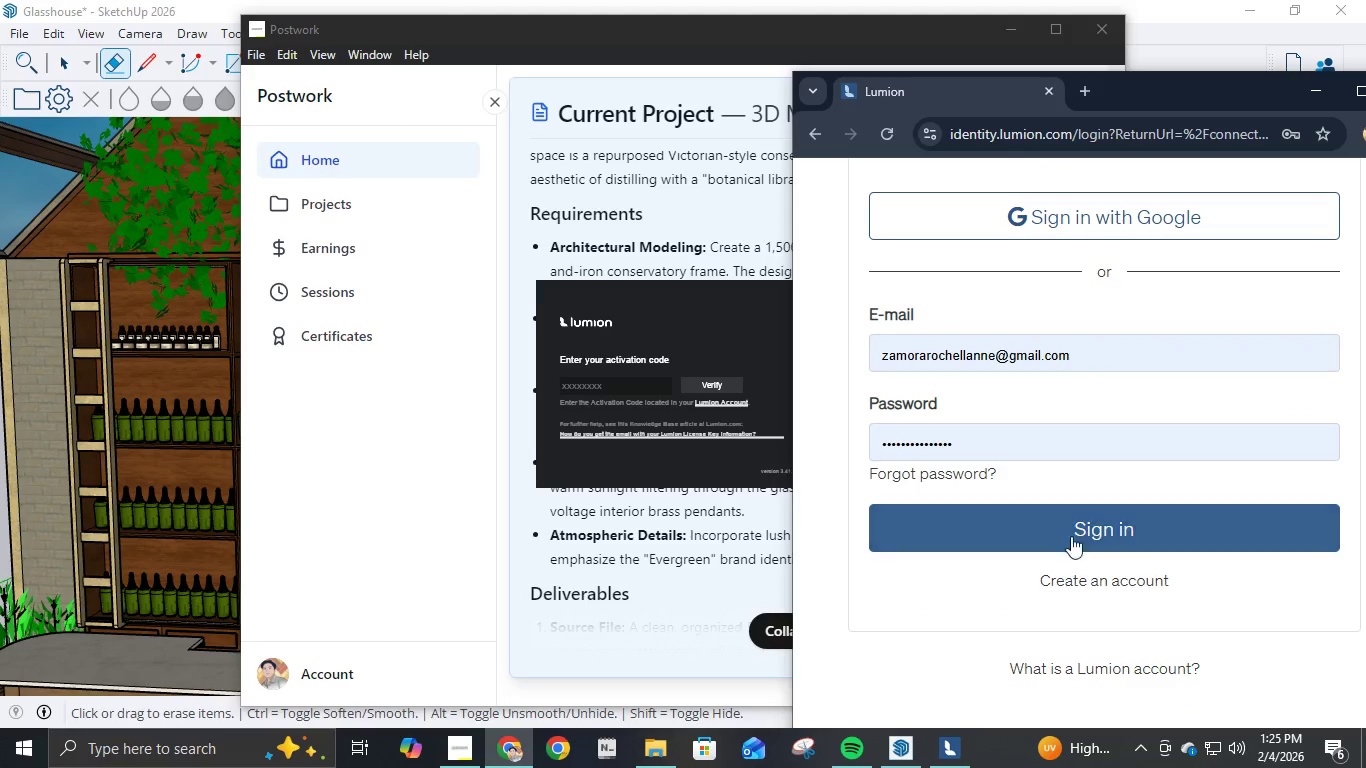 
left_click([1072, 531])
 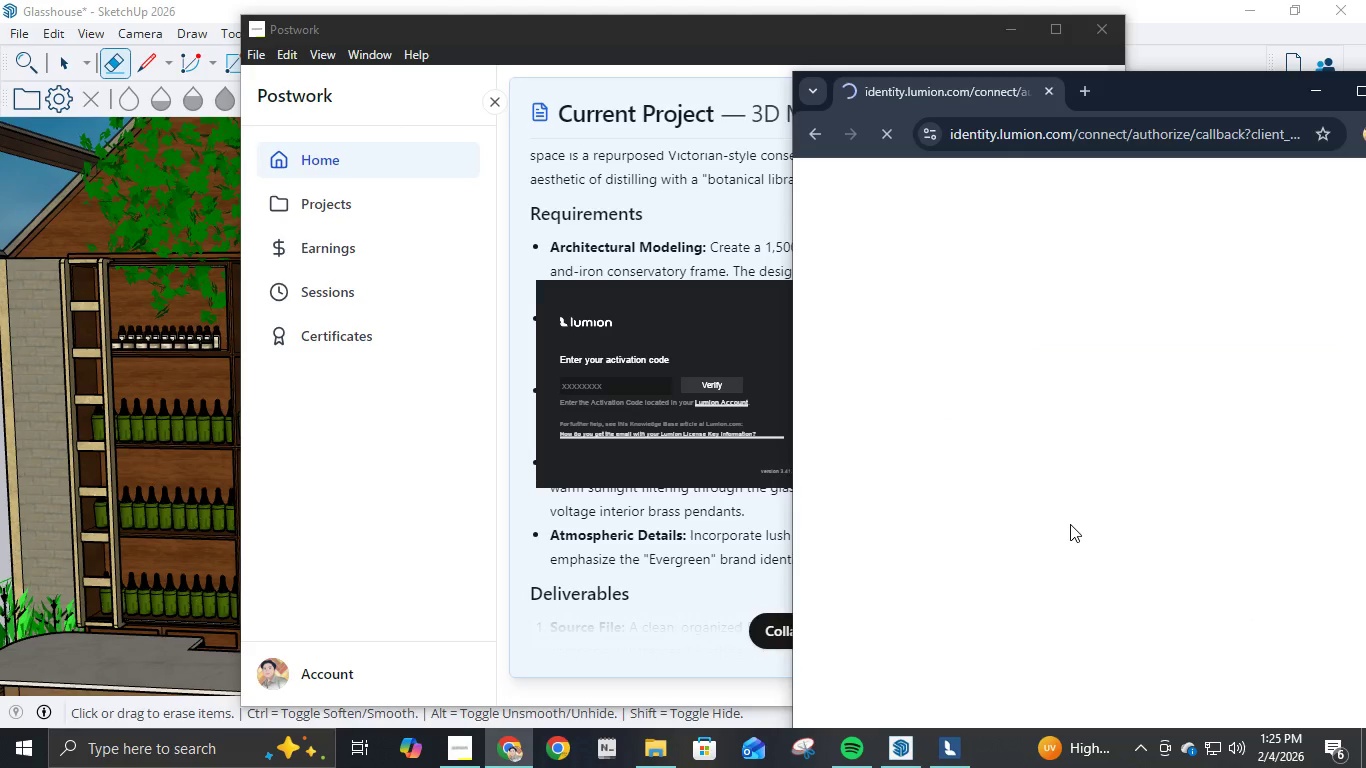 
scroll: coordinate [1074, 512], scroll_direction: down, amount: 5.0
 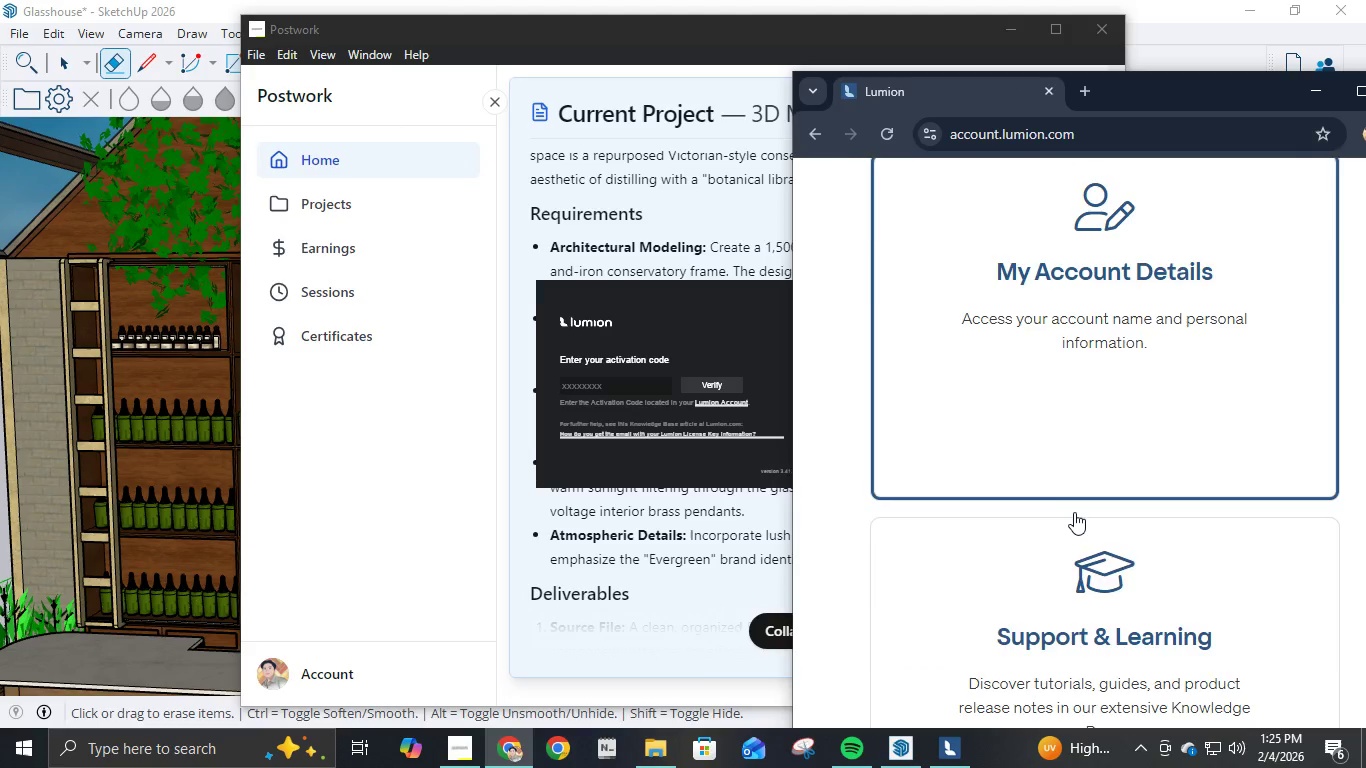 
scroll: coordinate [1074, 511], scroll_direction: up, amount: 4.0
 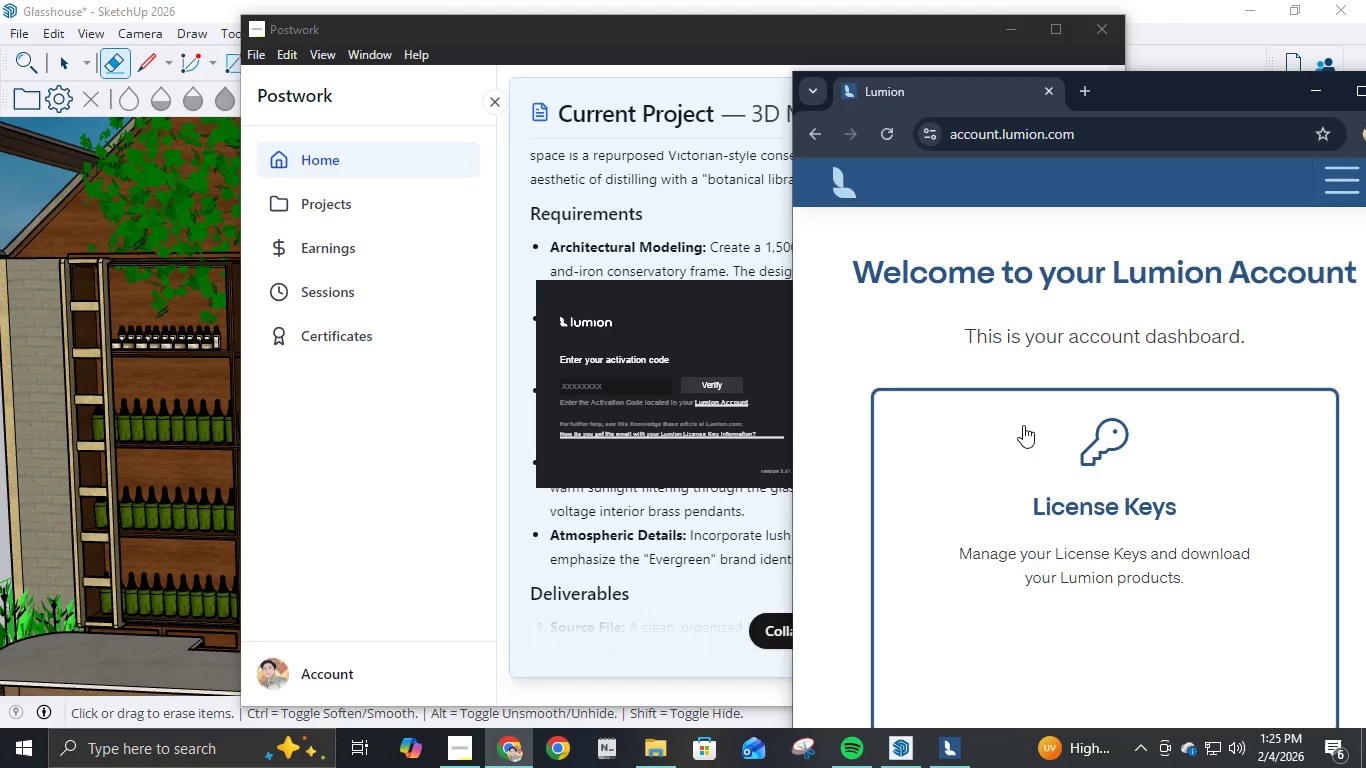 
left_click([1033, 484])
 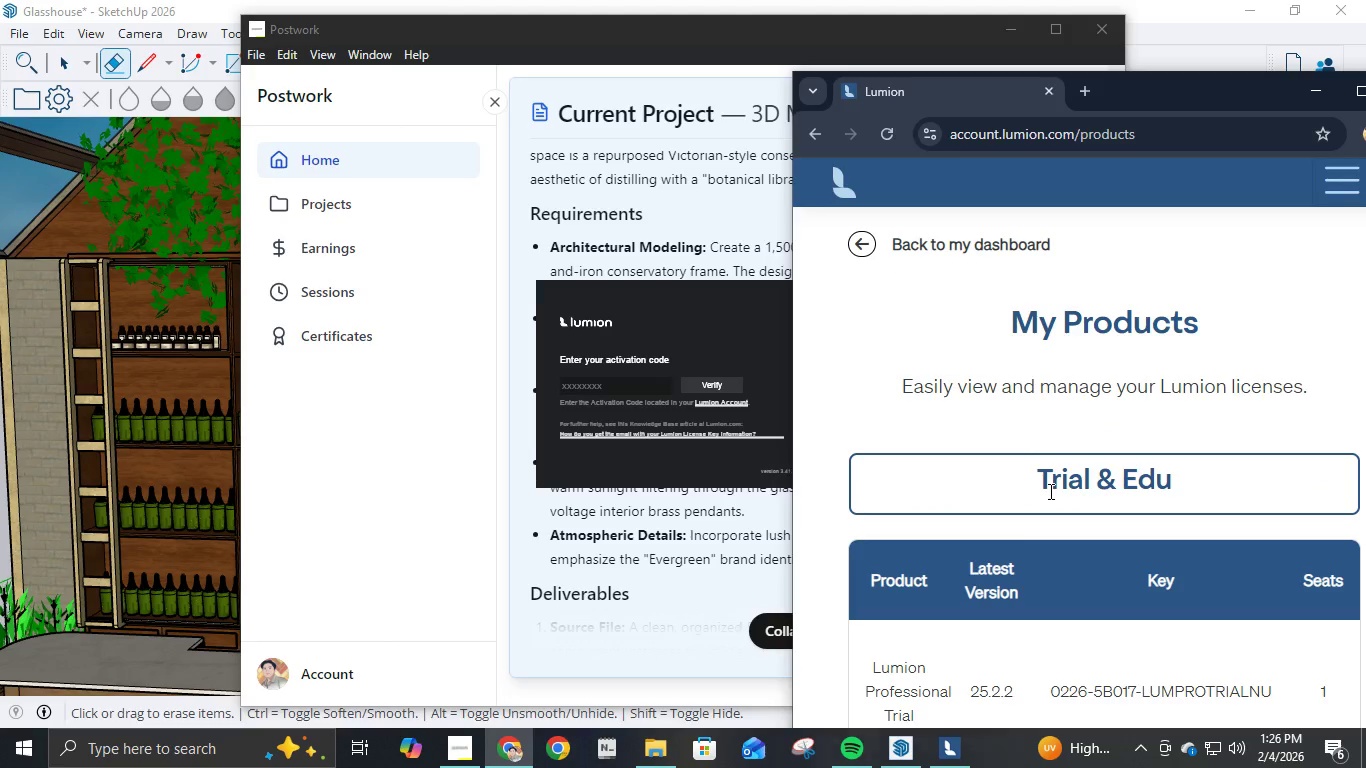 
scroll: coordinate [1043, 482], scroll_direction: down, amount: 3.0
 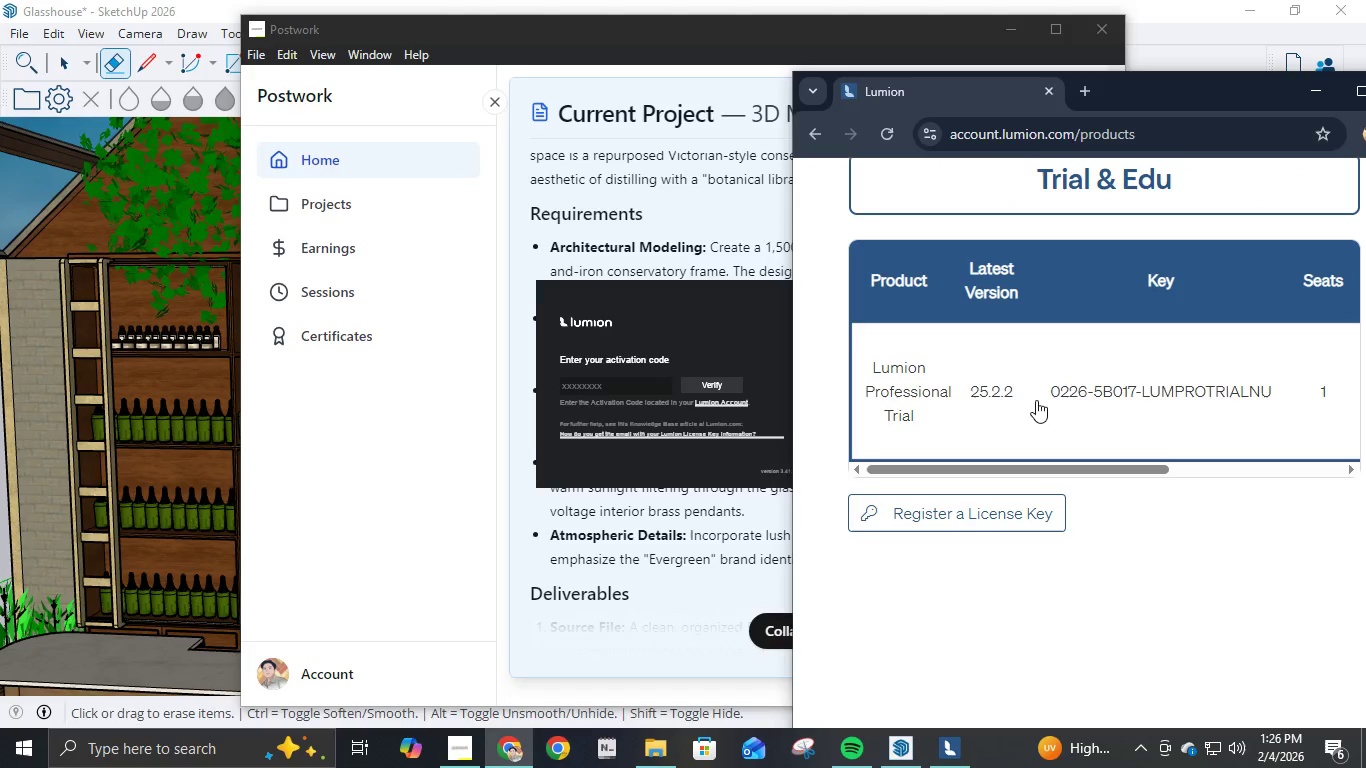 
left_click([1062, 390])
 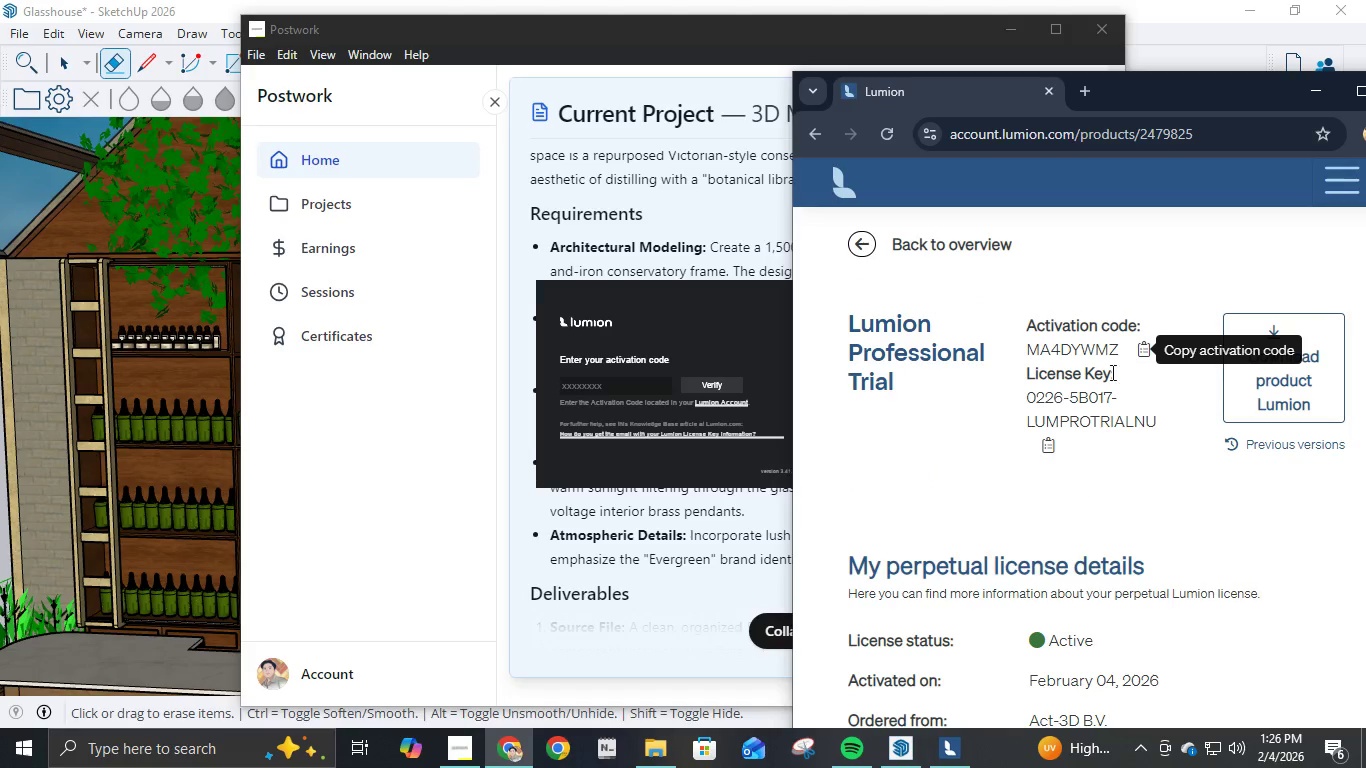 
left_click([1144, 352])
 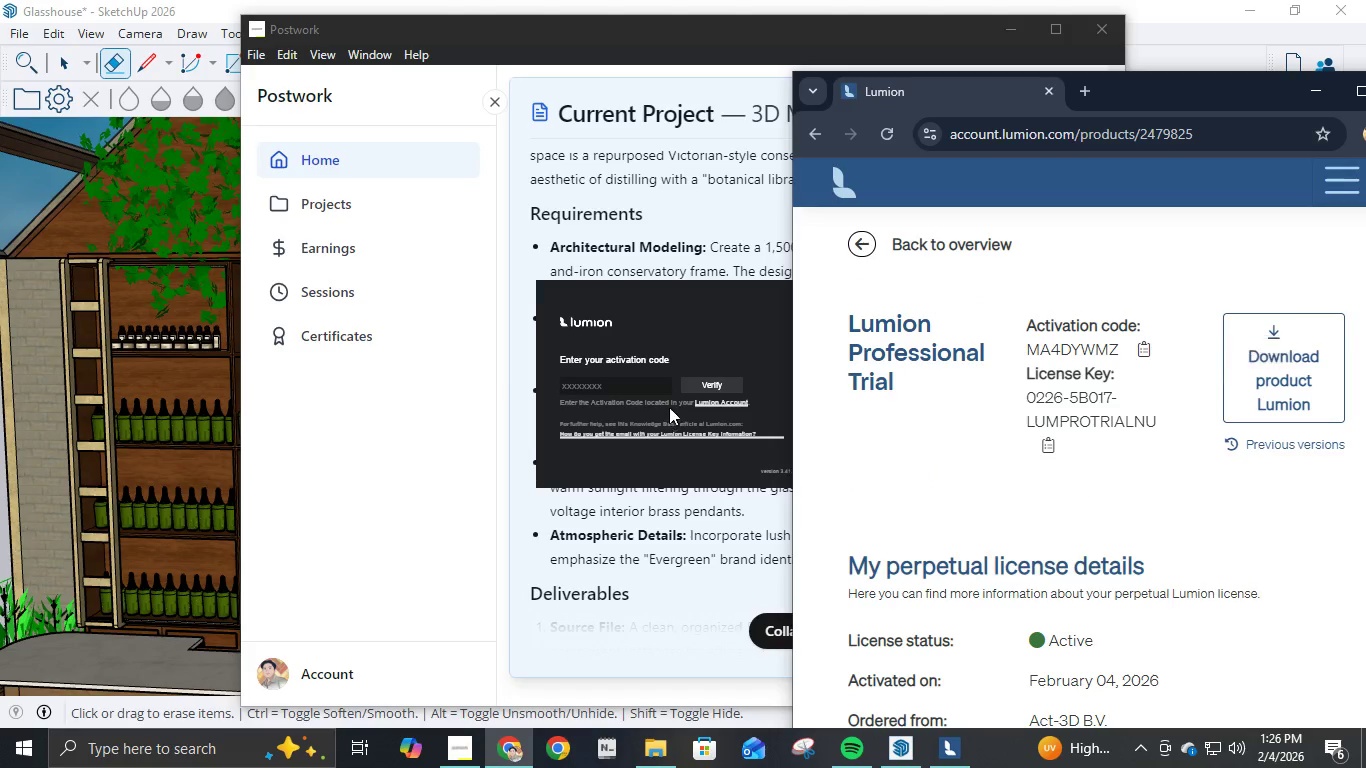 
left_click([641, 388])
 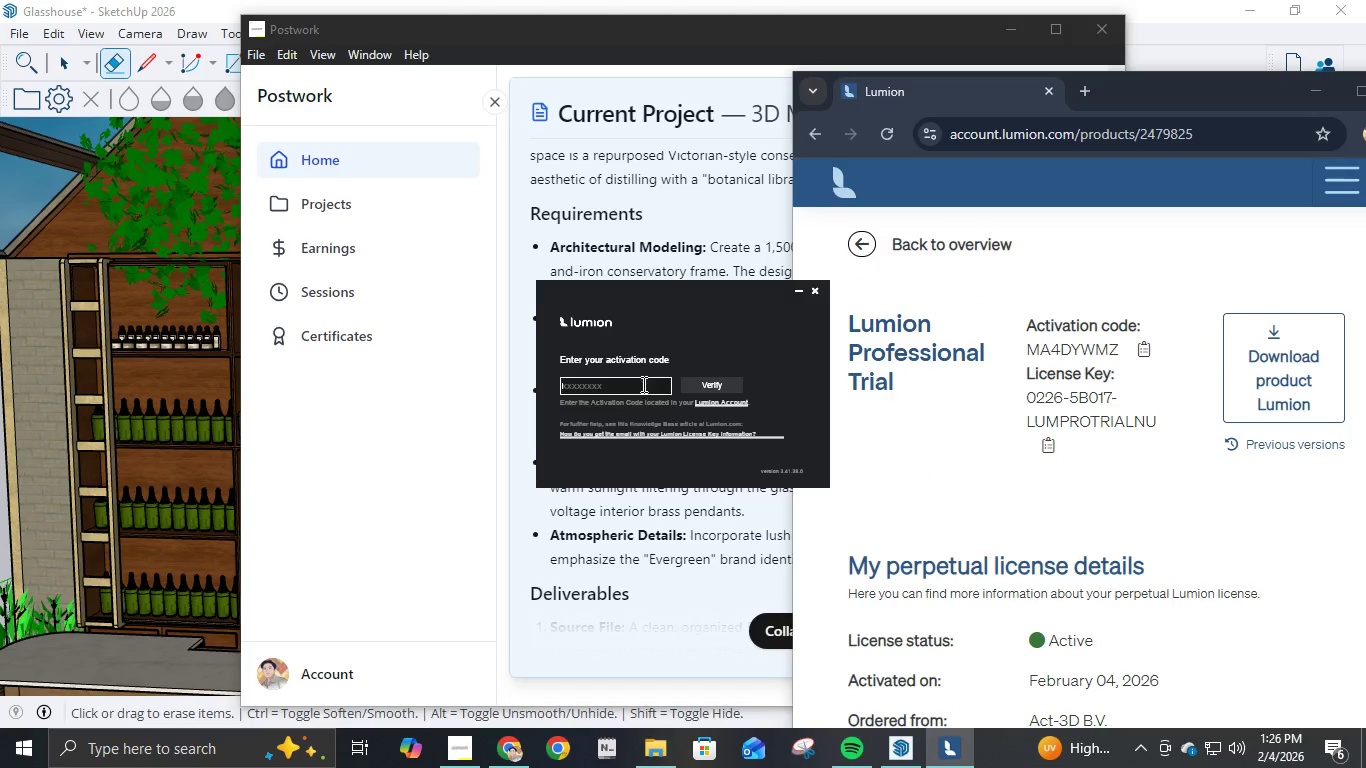 
key(Control+V)
 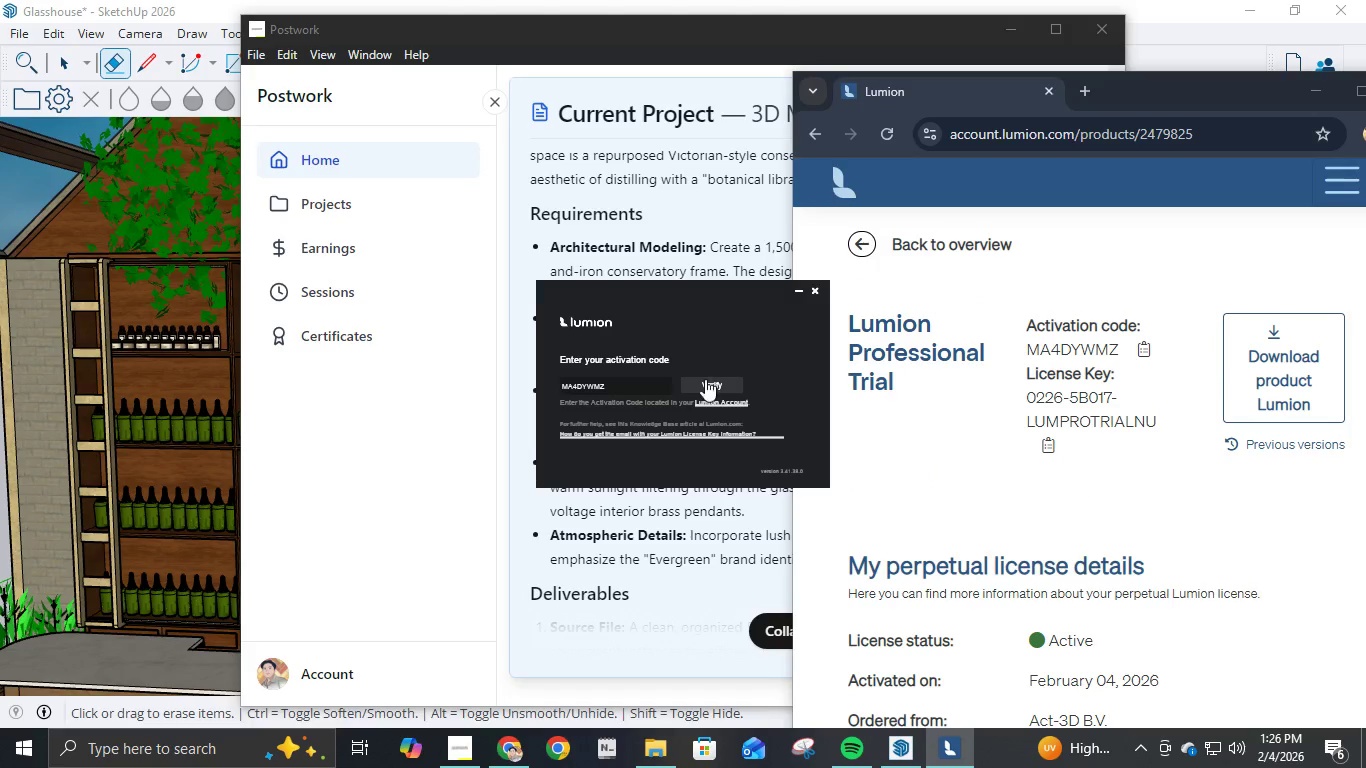 
double_click([705, 380])
 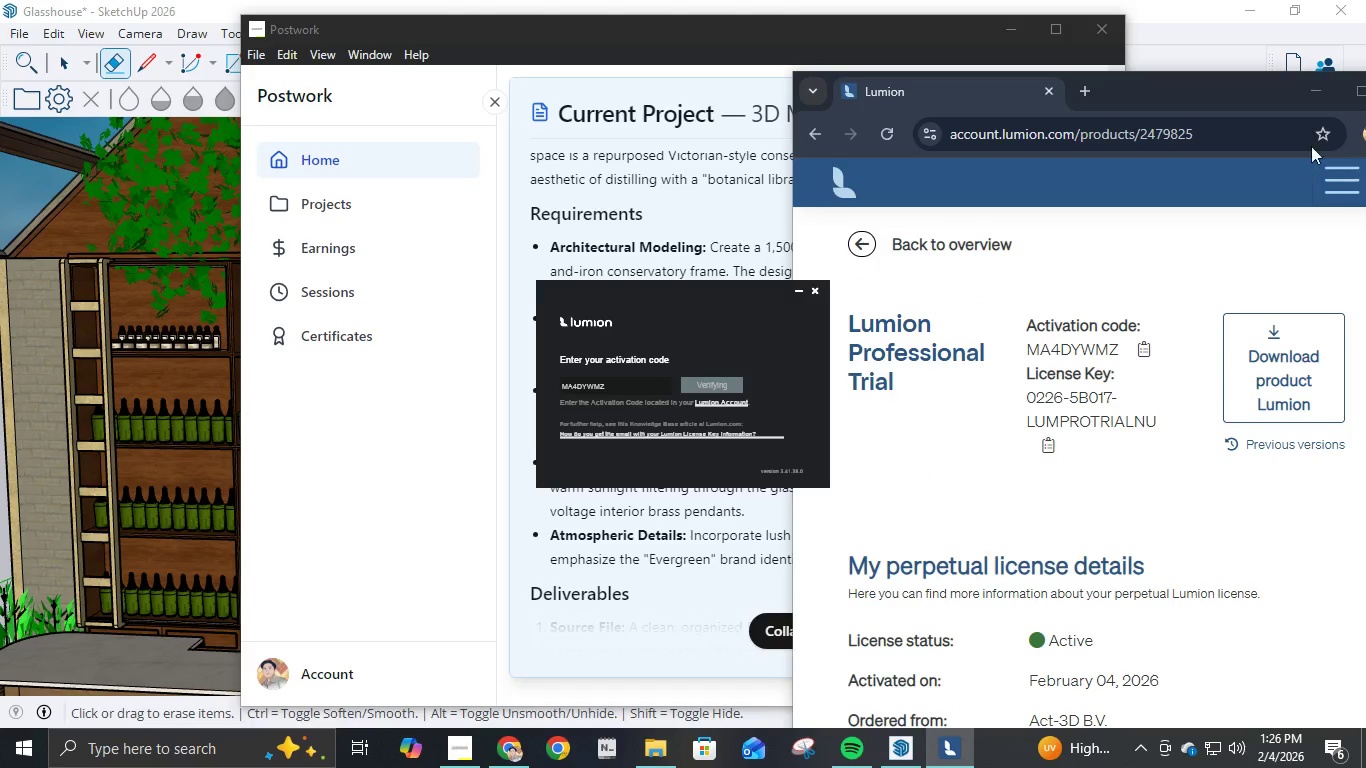 
left_click([1322, 69])
 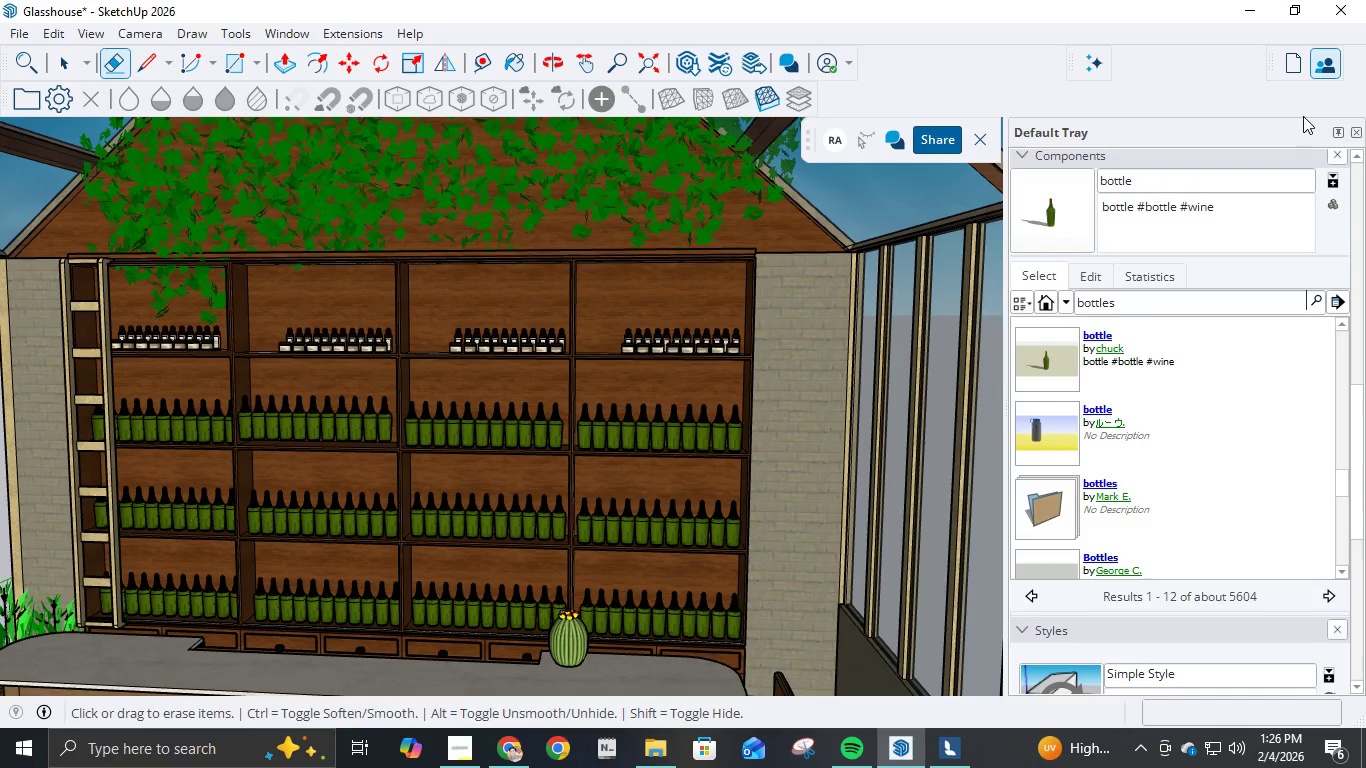 
double_click([1301, 108])
 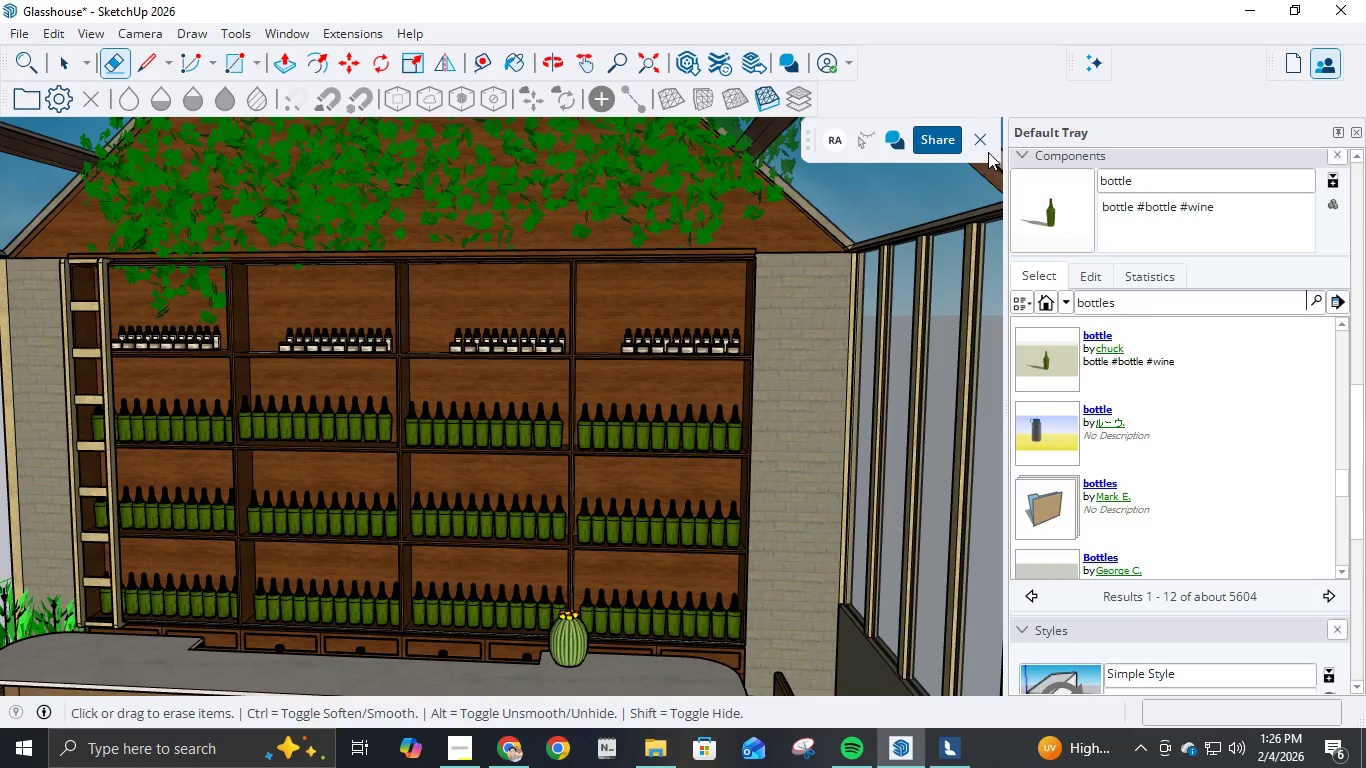 
left_click([986, 144])
 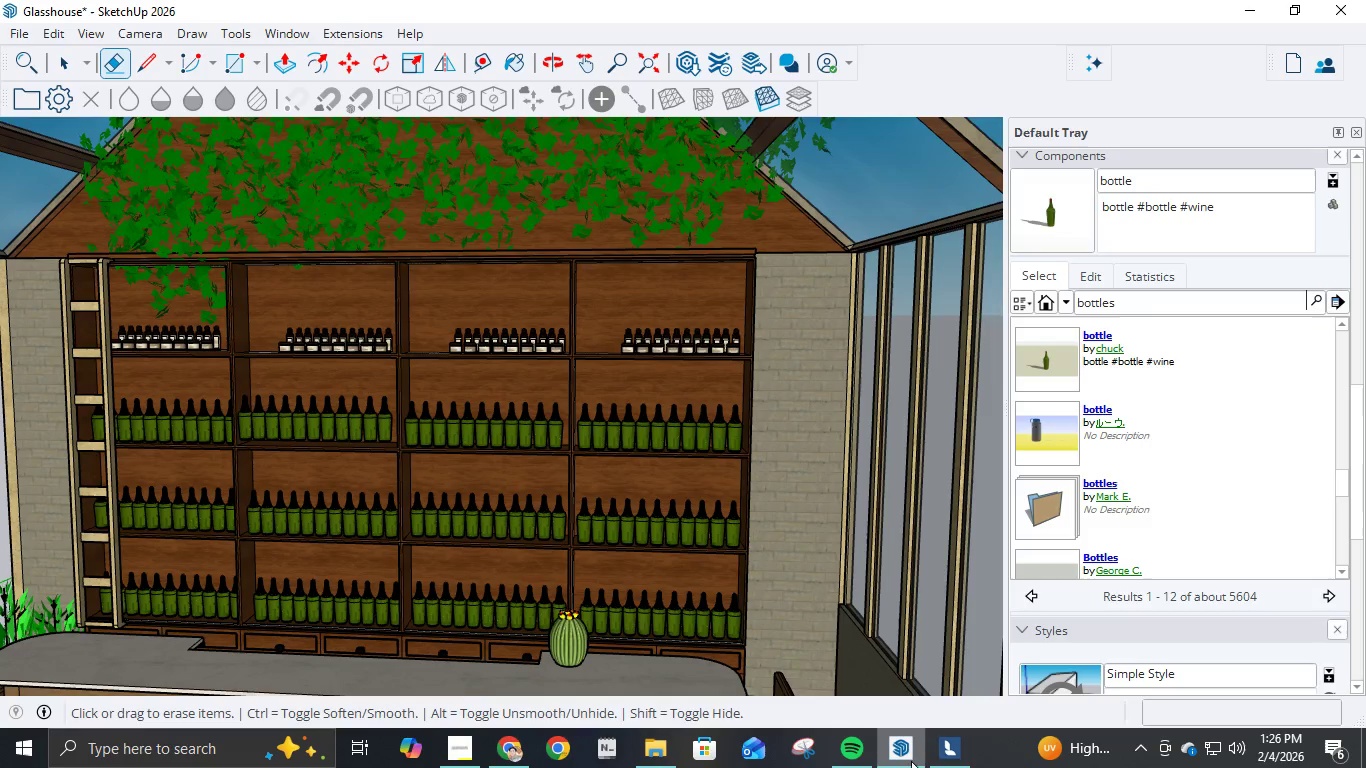 
left_click([947, 757])
 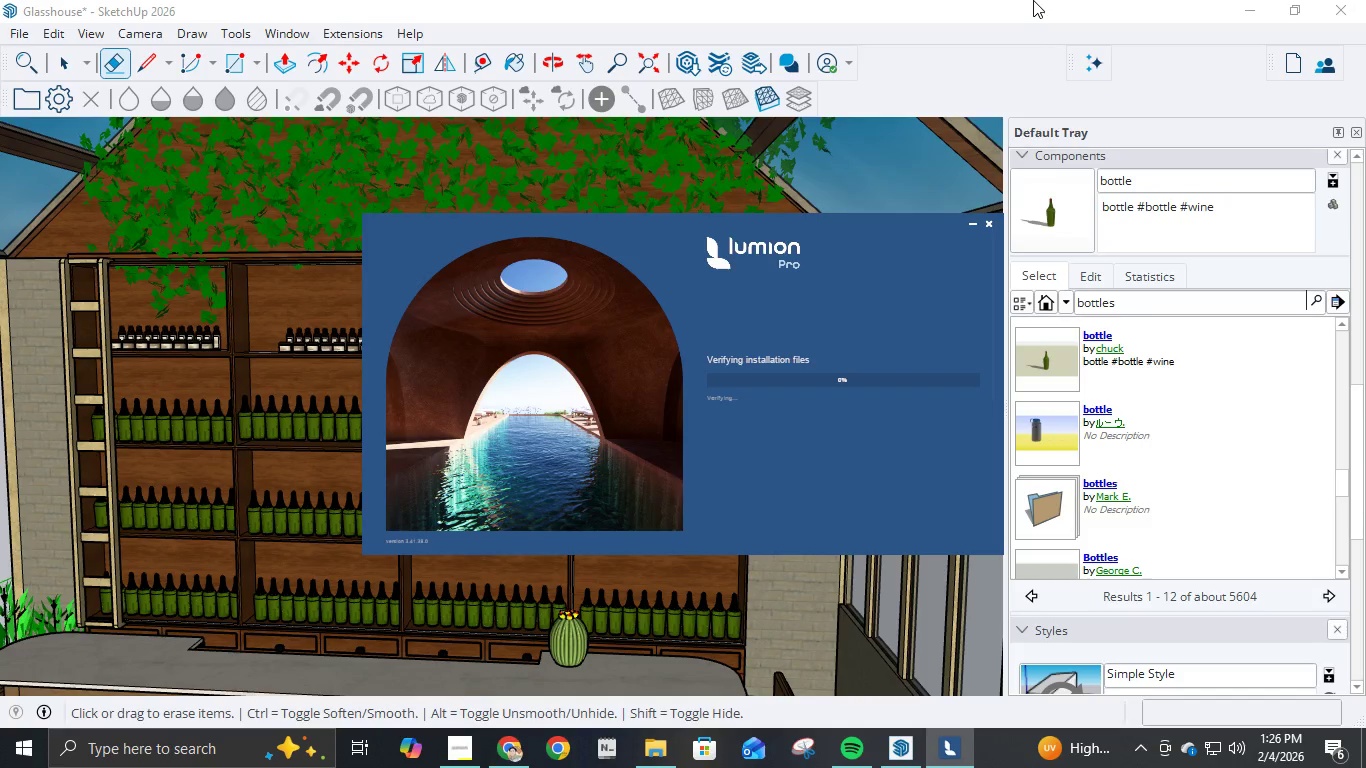 
left_click([1033, 0])
 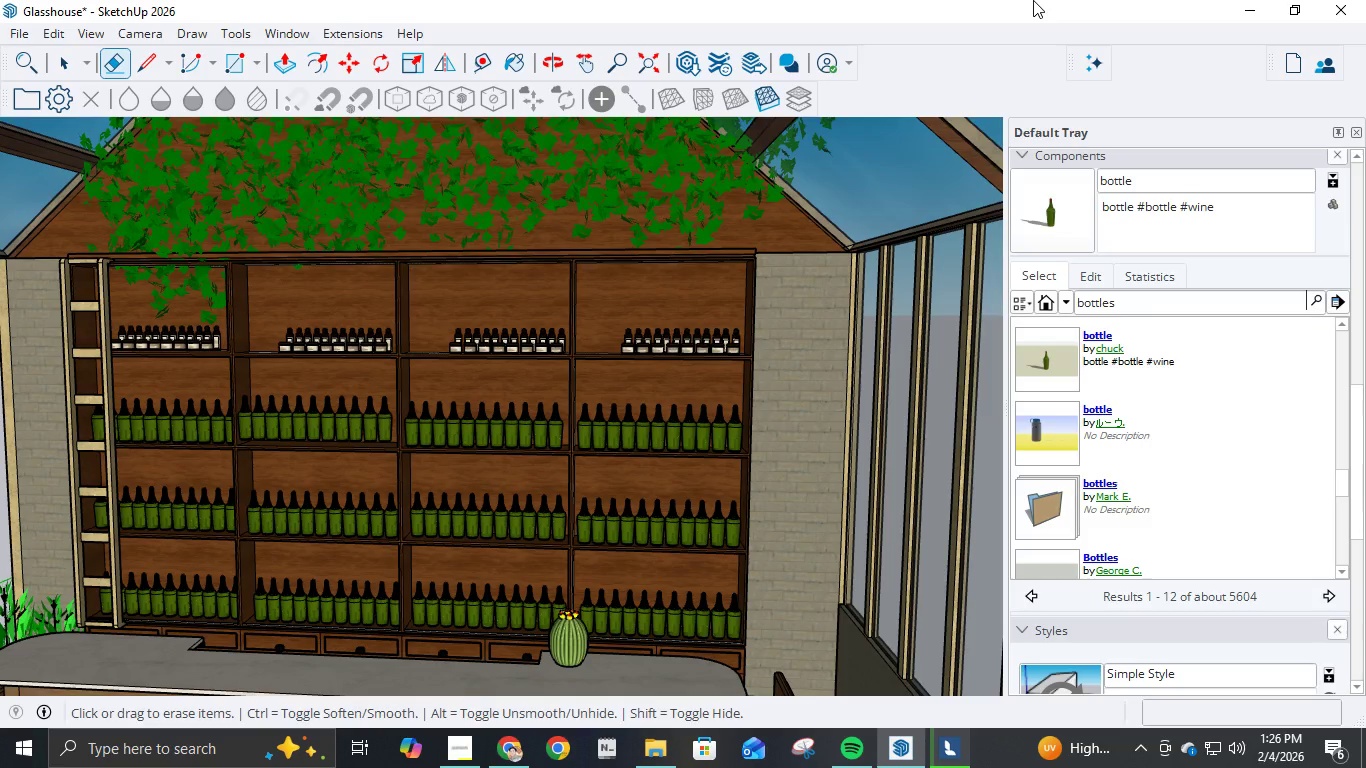 
wait(5.16)
 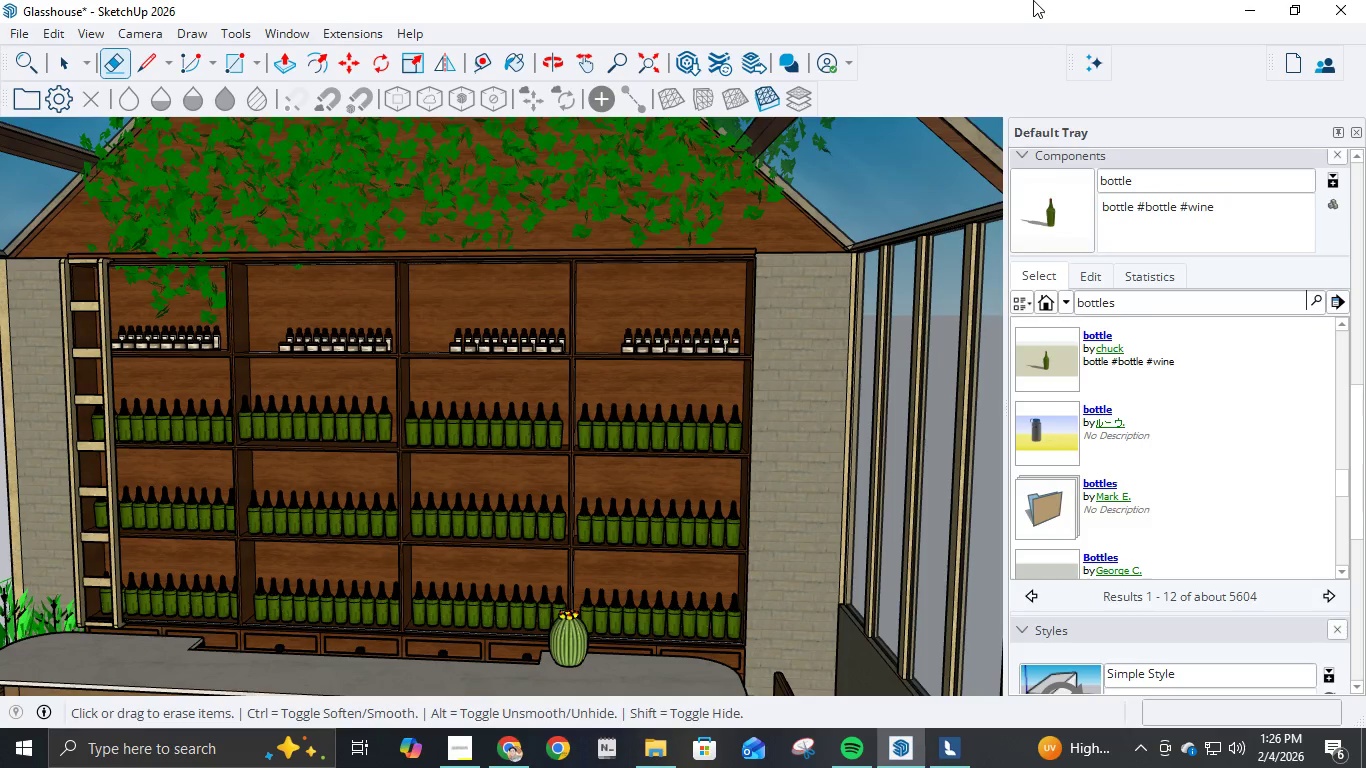 
scroll: coordinate [900, 387], scroll_direction: down, amount: 24.0
 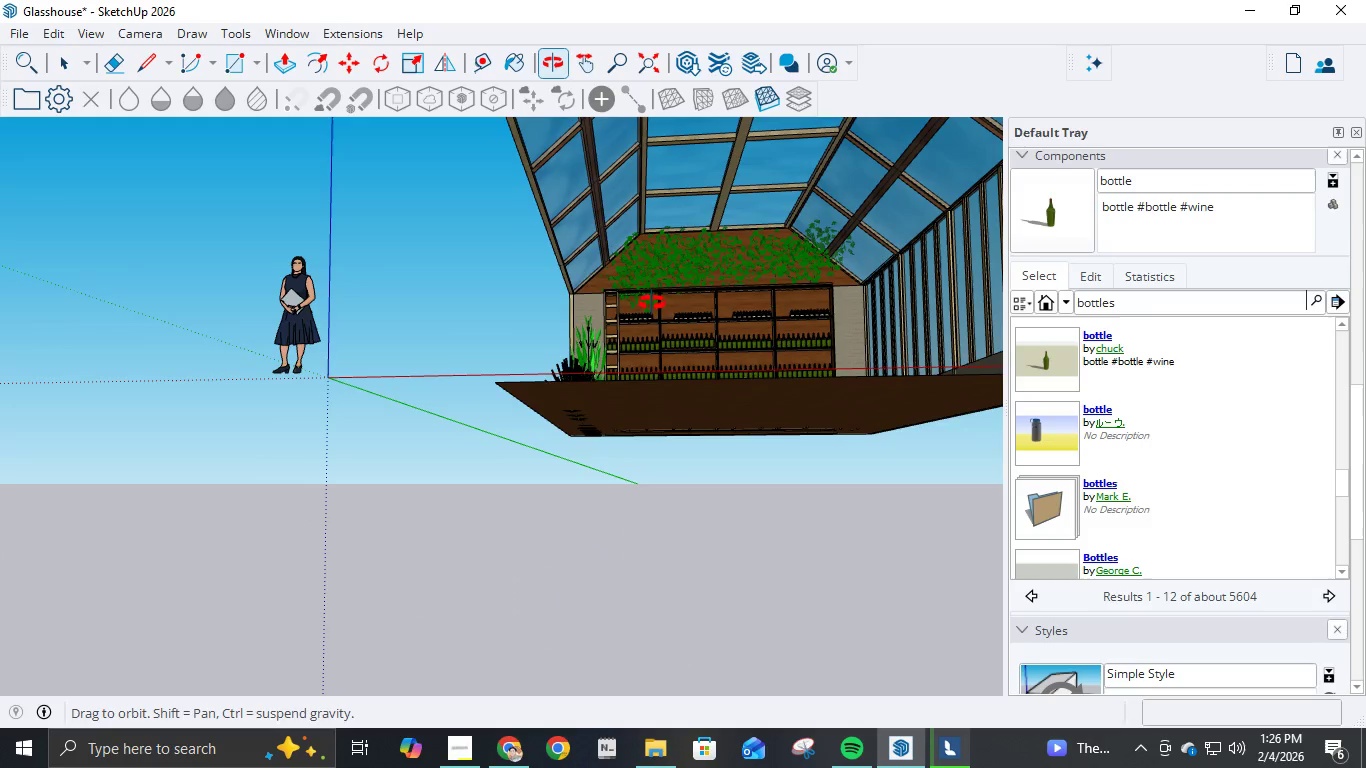 
scroll: coordinate [681, 403], scroll_direction: down, amount: 4.0
 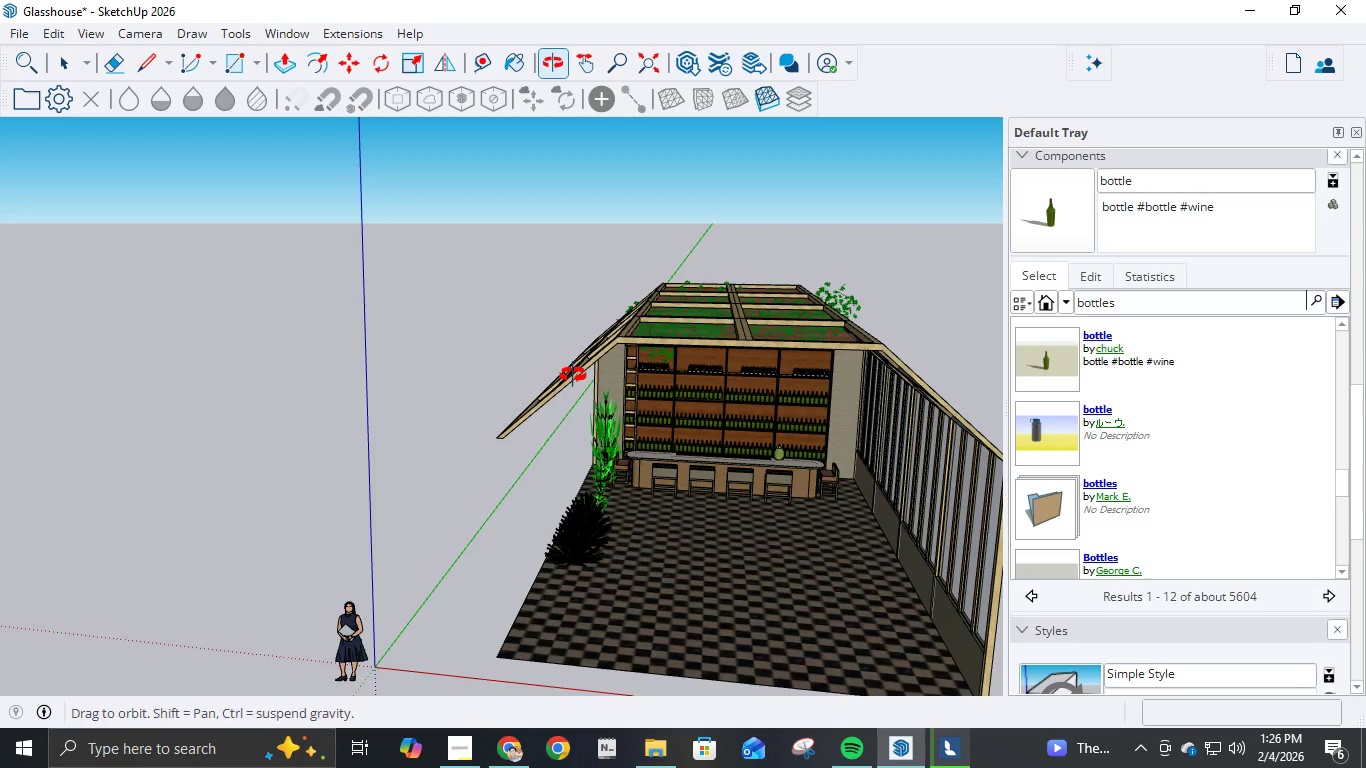 
scroll: coordinate [646, 472], scroll_direction: up, amount: 15.0
 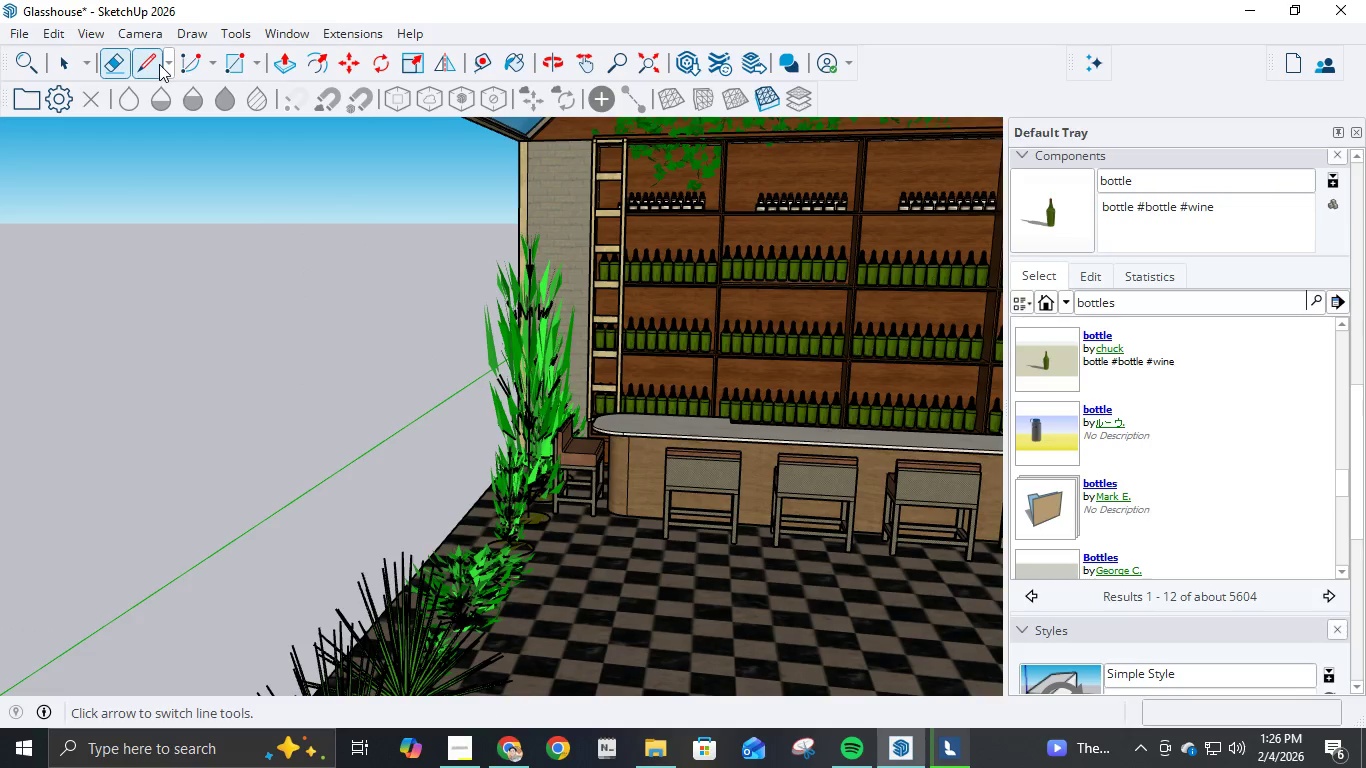 
left_click([344, 67])
 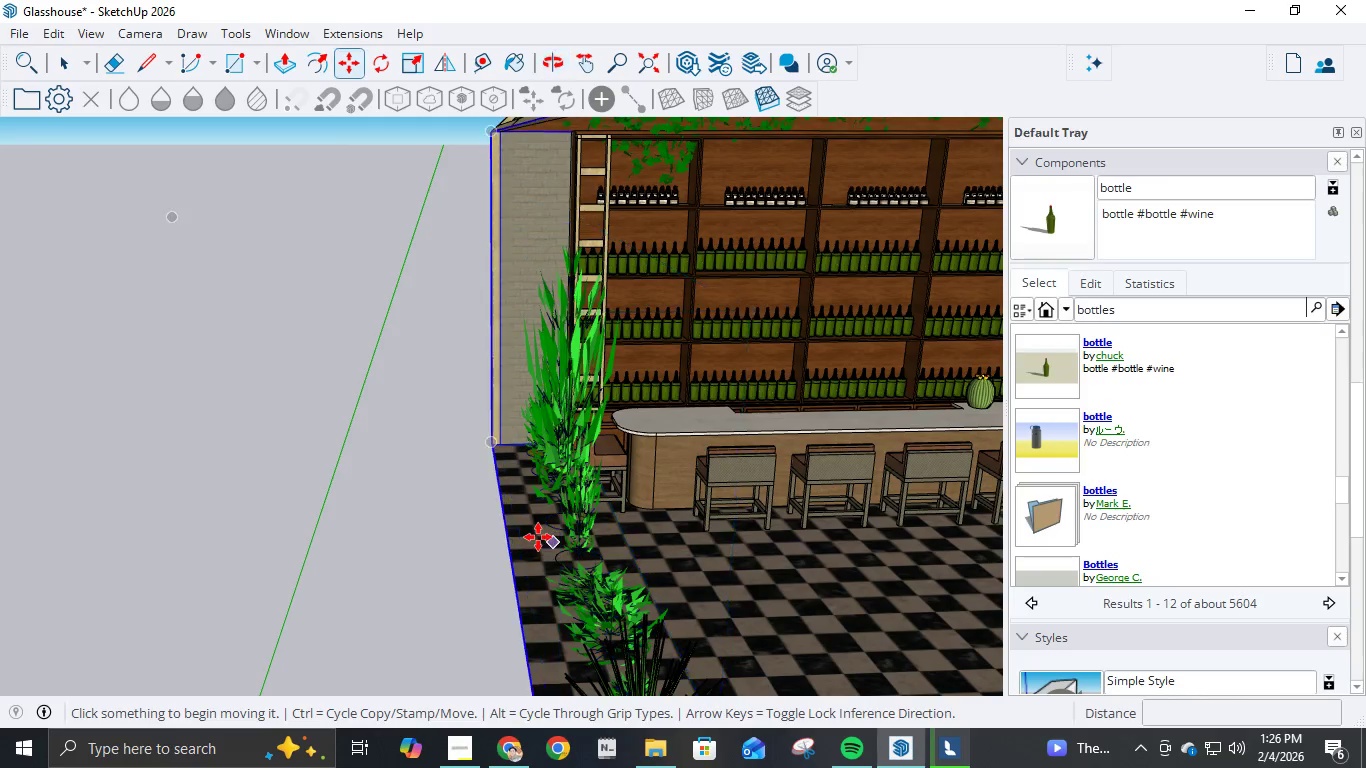 
wait(6.58)
 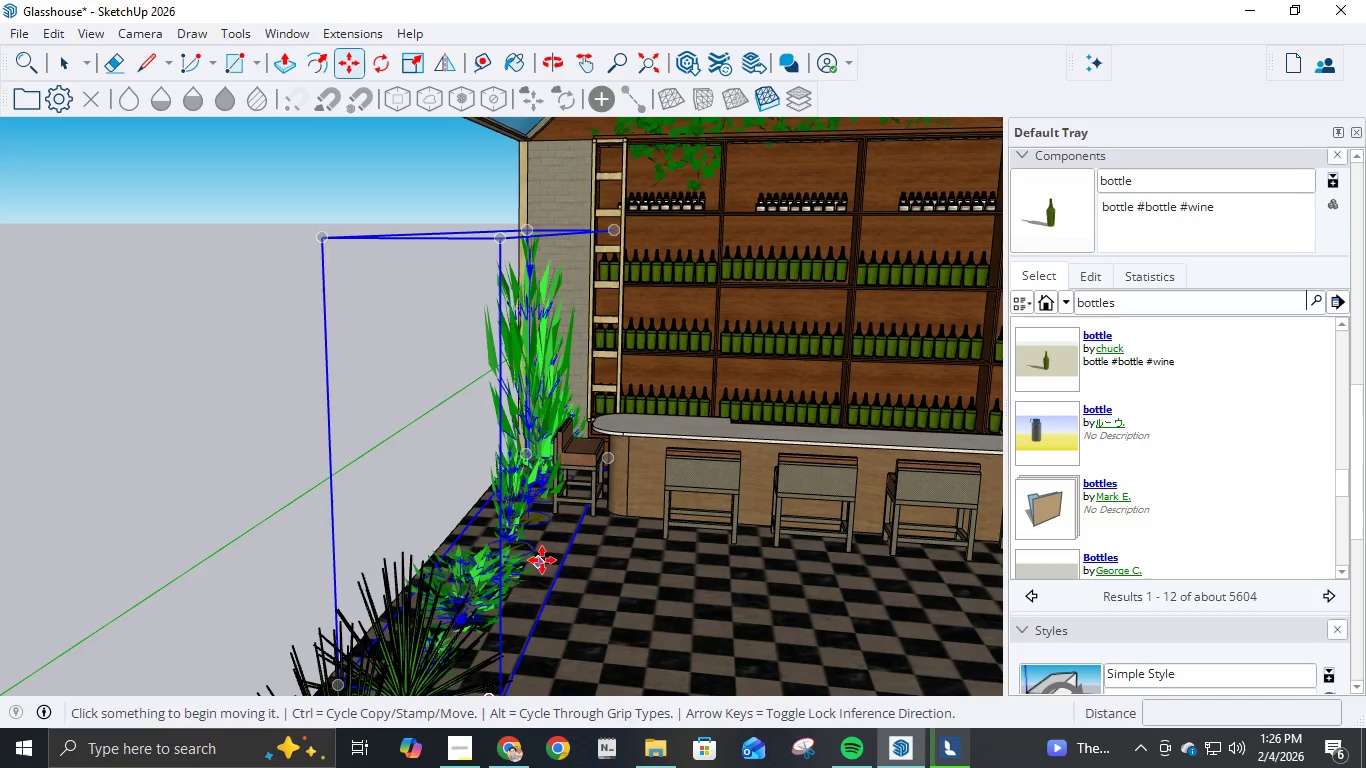 
left_click([408, 70])
 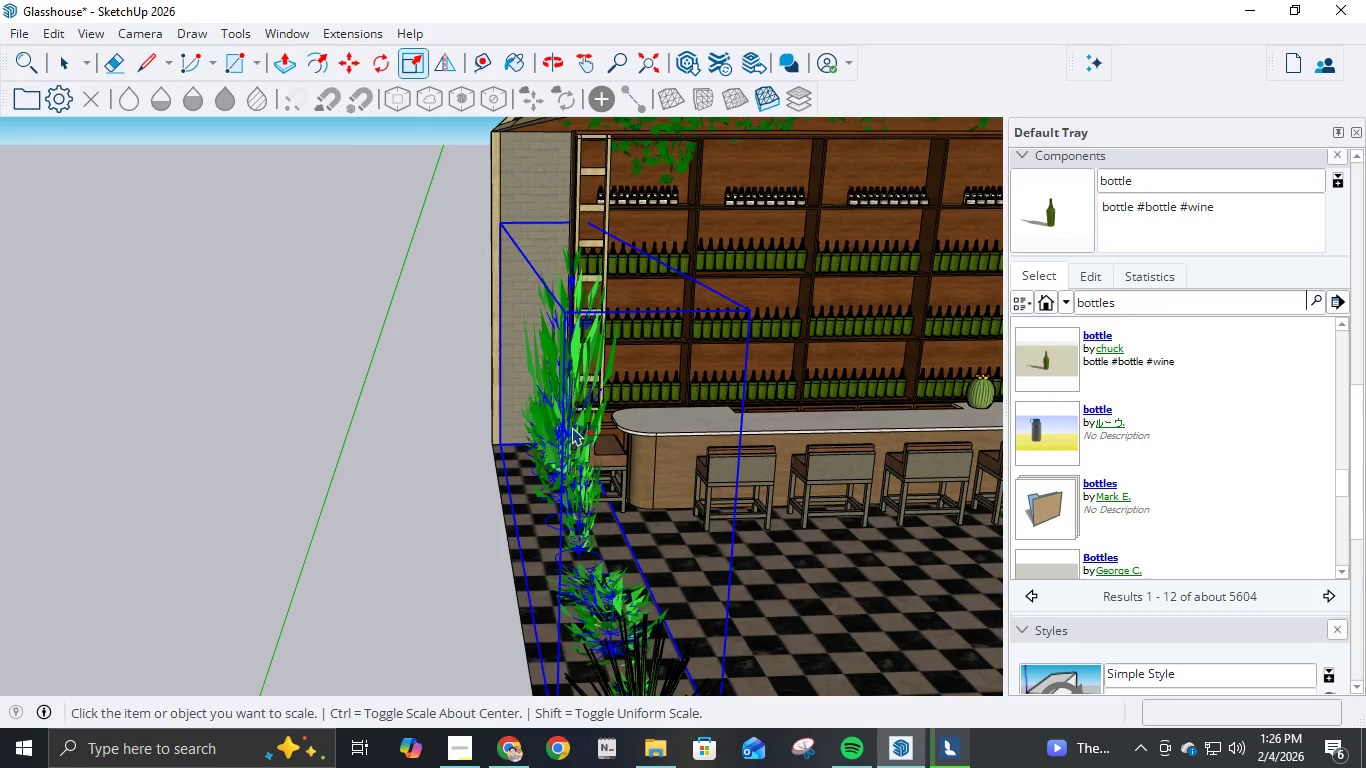 
left_click([572, 427])
 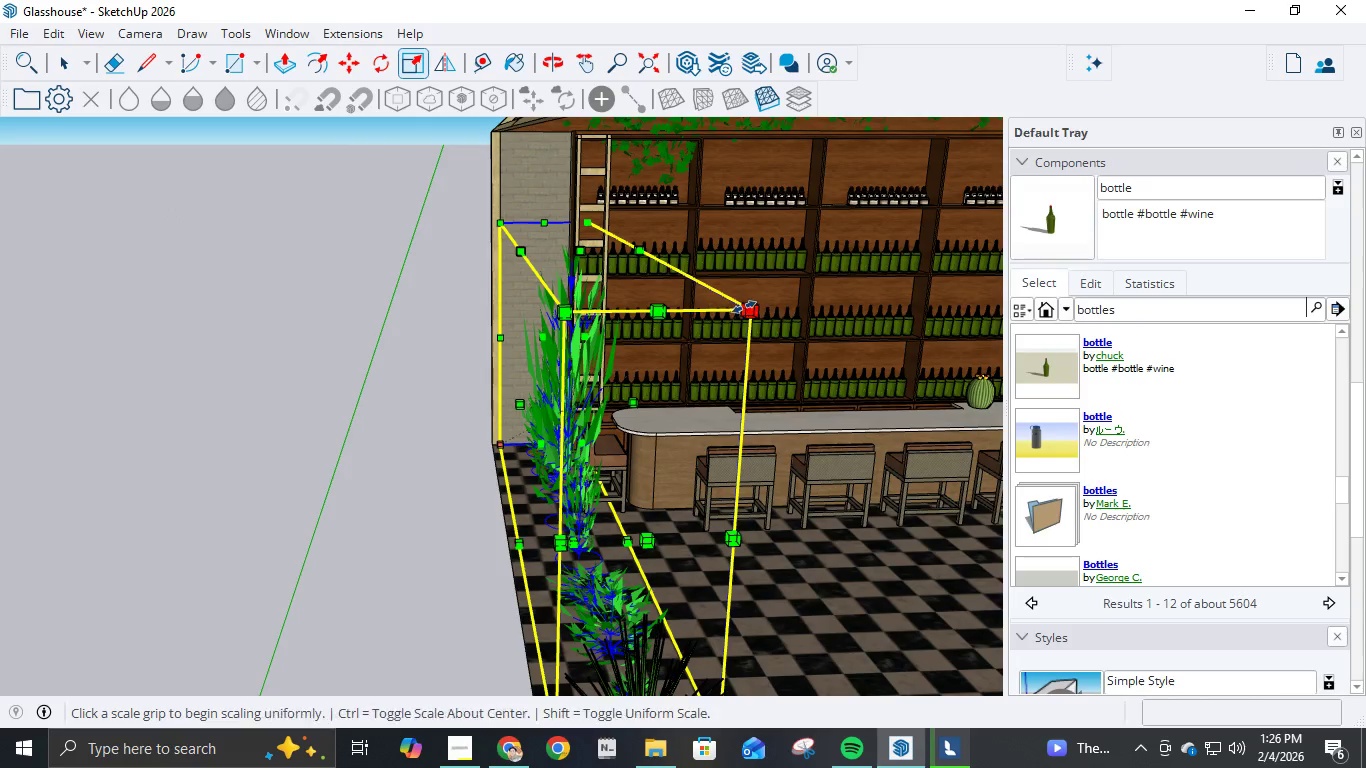 
left_click_drag(start_coordinate=[749, 310], to_coordinate=[638, 338])
 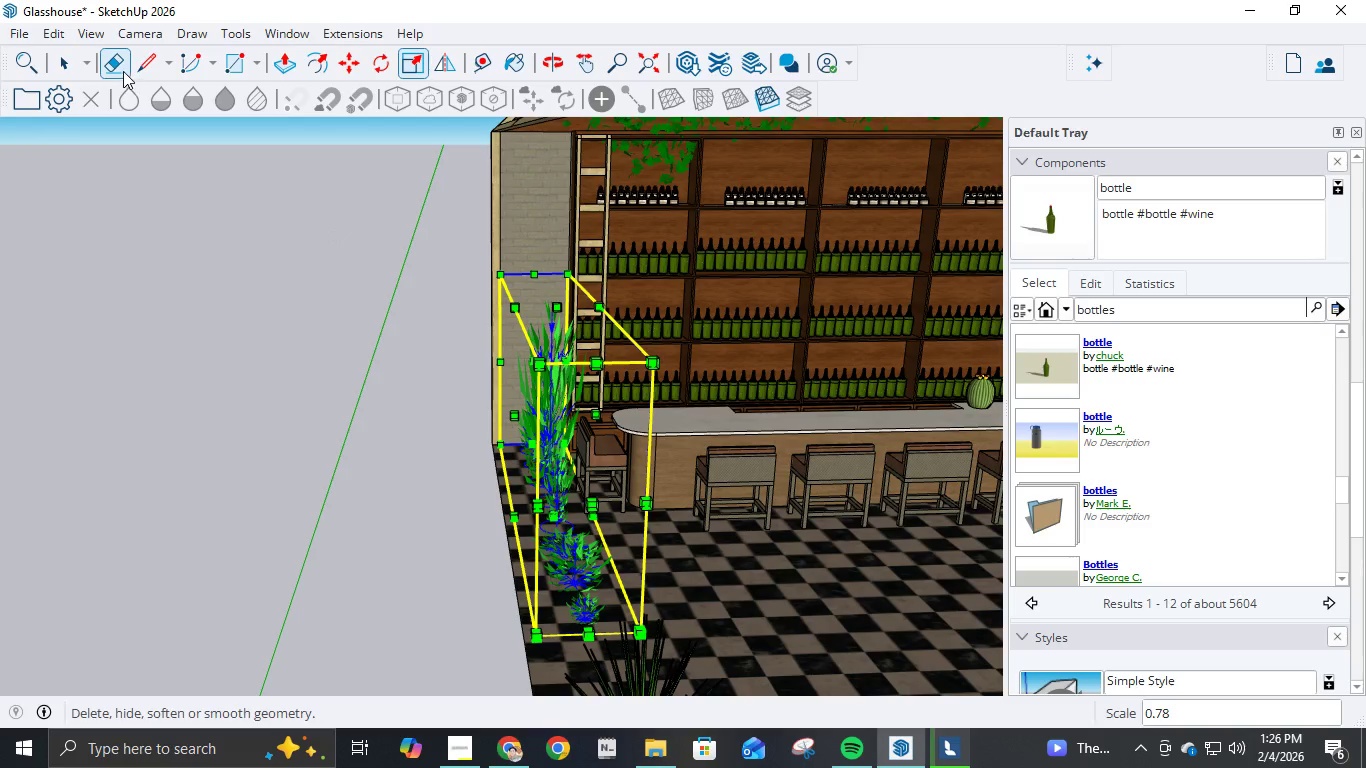 
left_click([73, 73])
 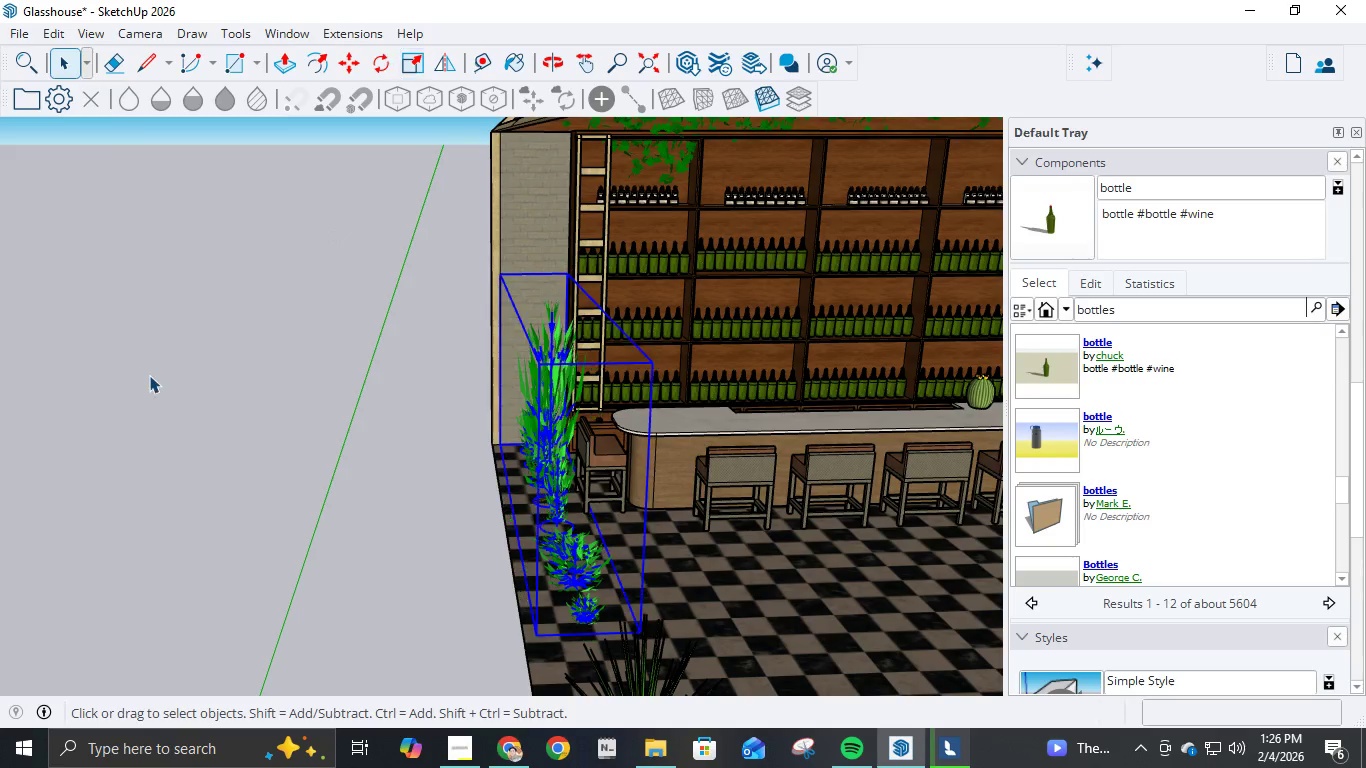 
scroll: coordinate [431, 464], scroll_direction: down, amount: 13.0
 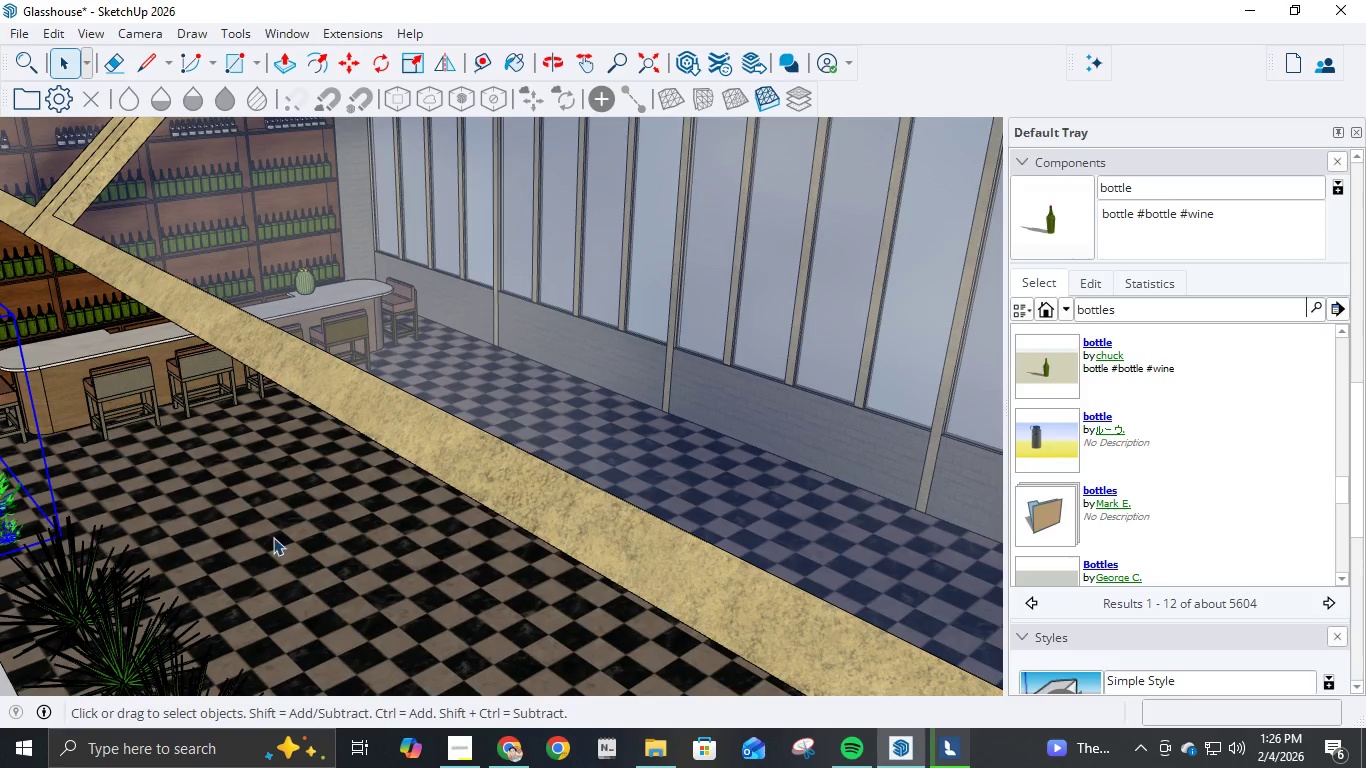 
hold_key(key=ShiftLeft, duration=4.59)
left_click([480, 477])
 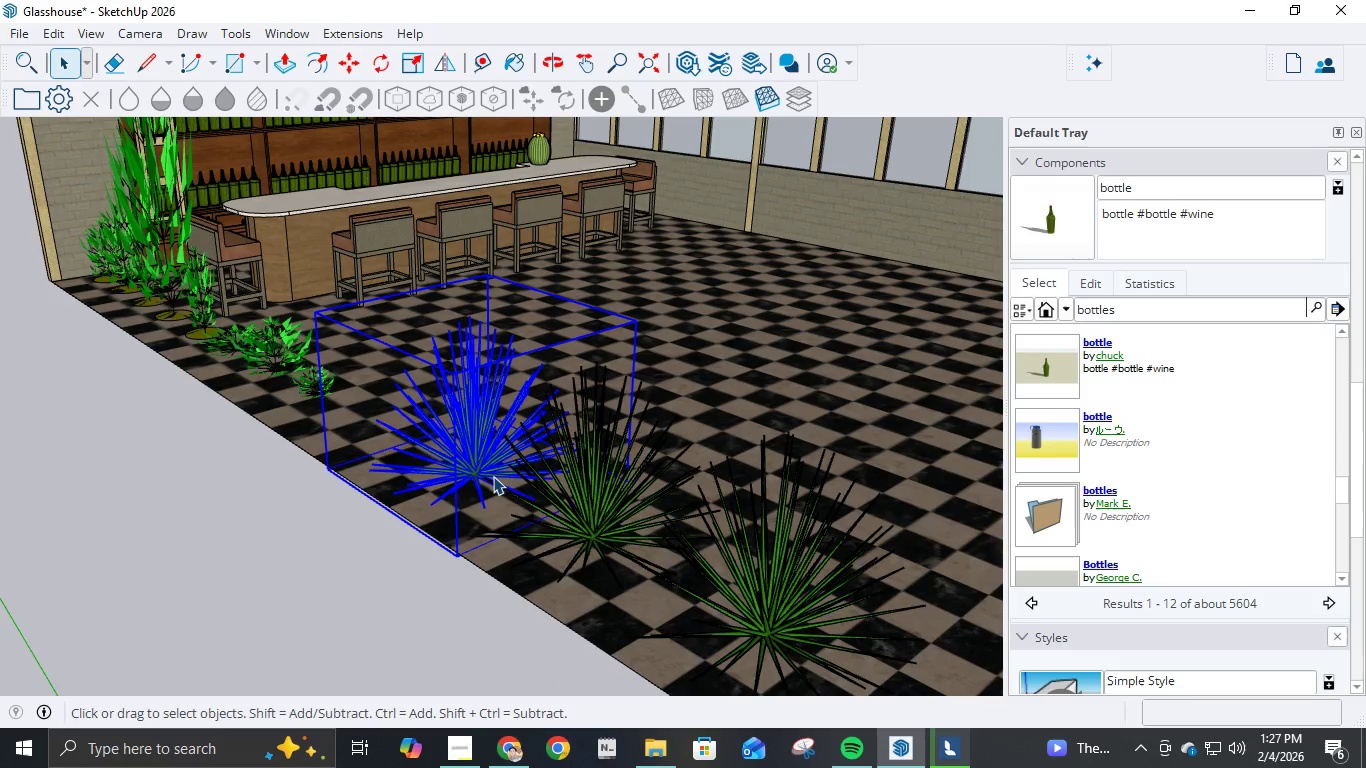 
scroll: coordinate [343, 500], scroll_direction: up, amount: 3.0
 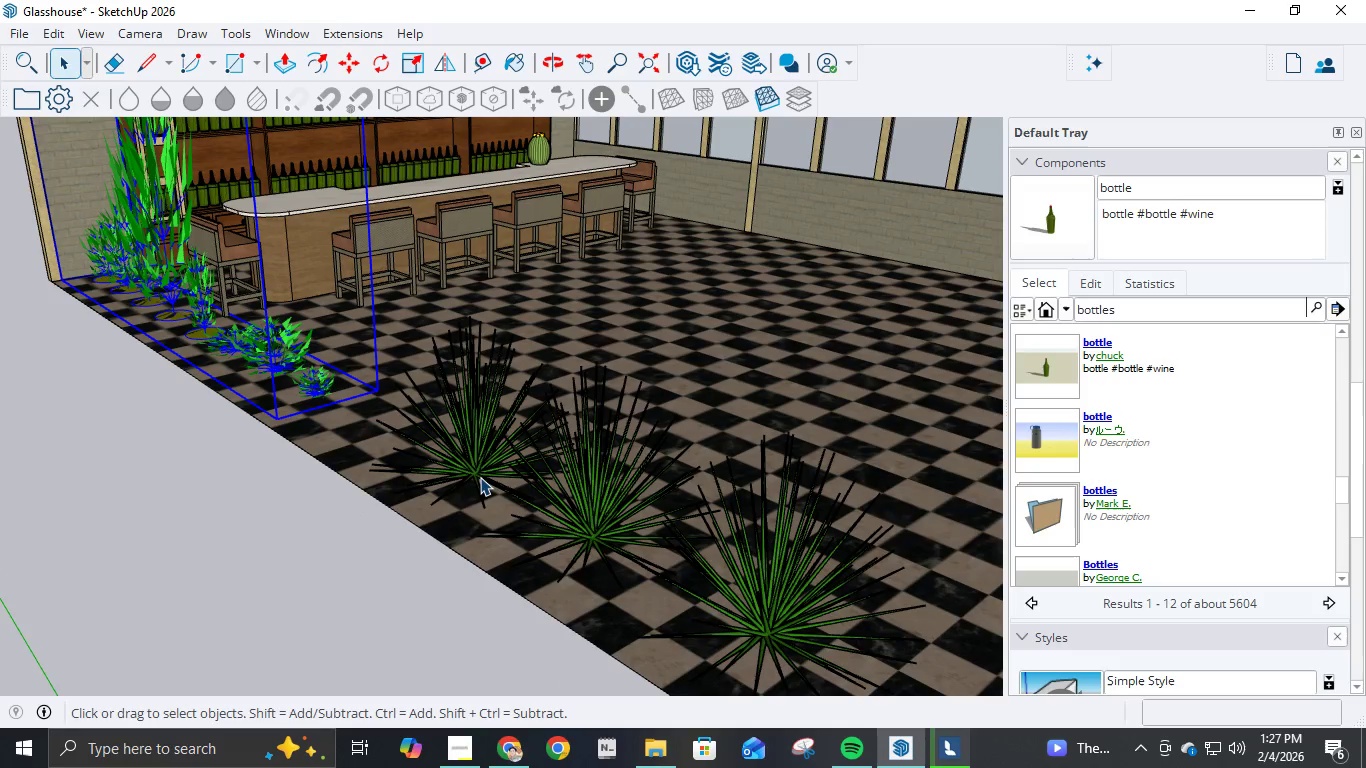 
hold_key(key=CapsLock, duration=1.5)
 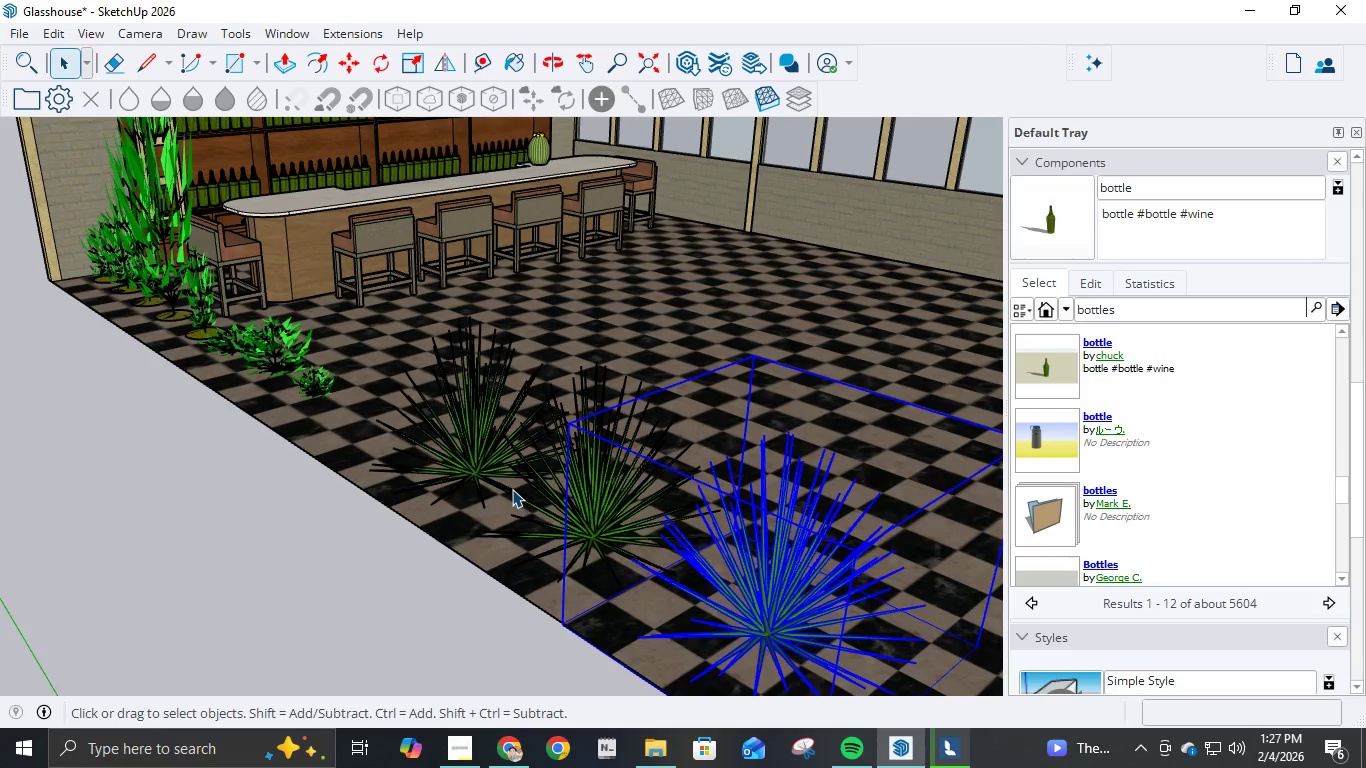 
left_click([603, 508])
 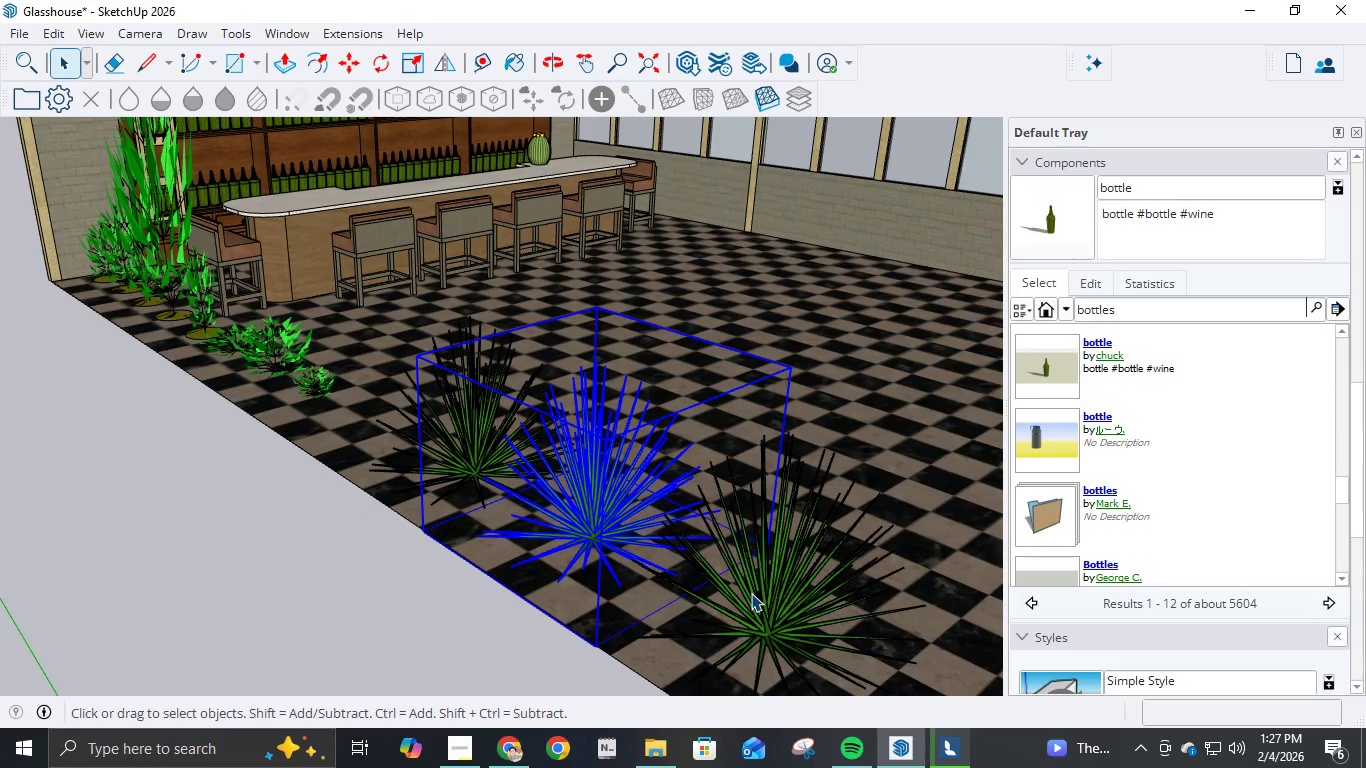 
double_click([751, 593])
 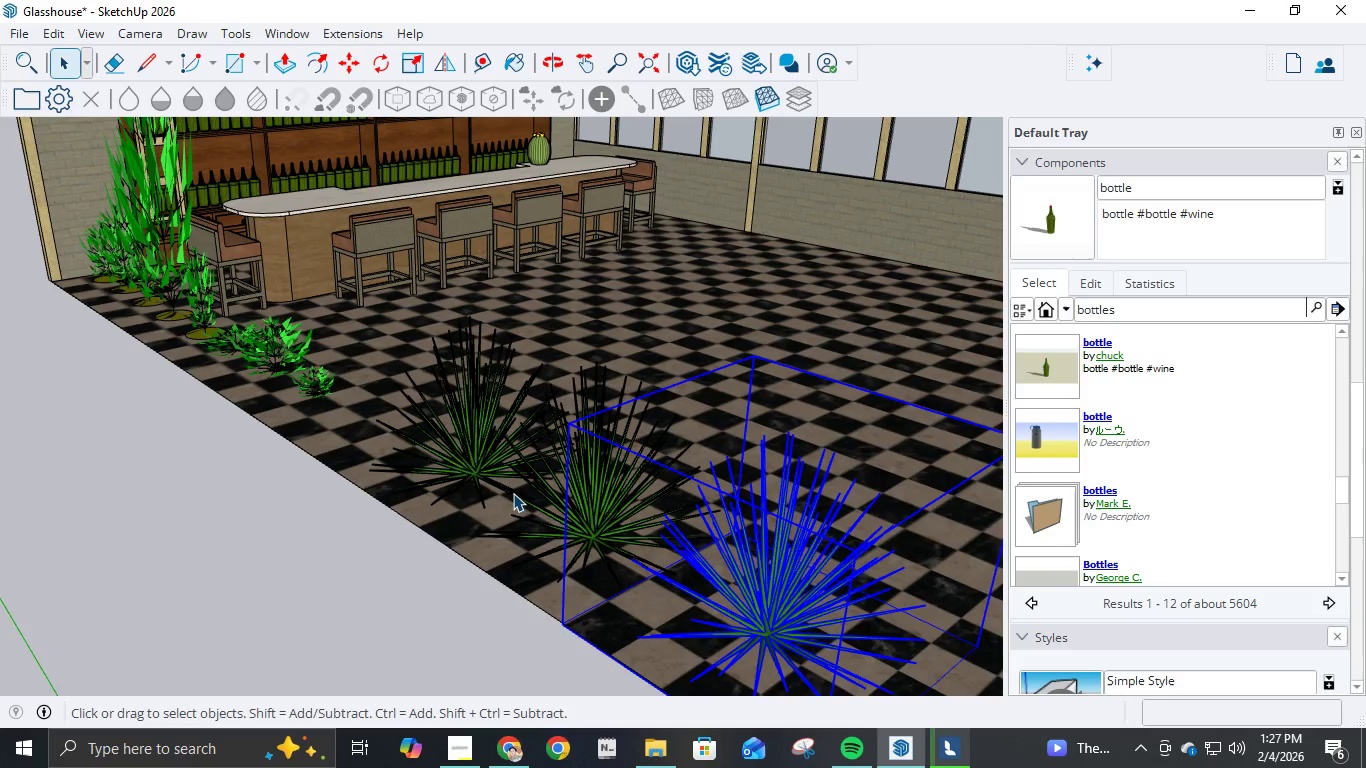 
key(CapsLock)
 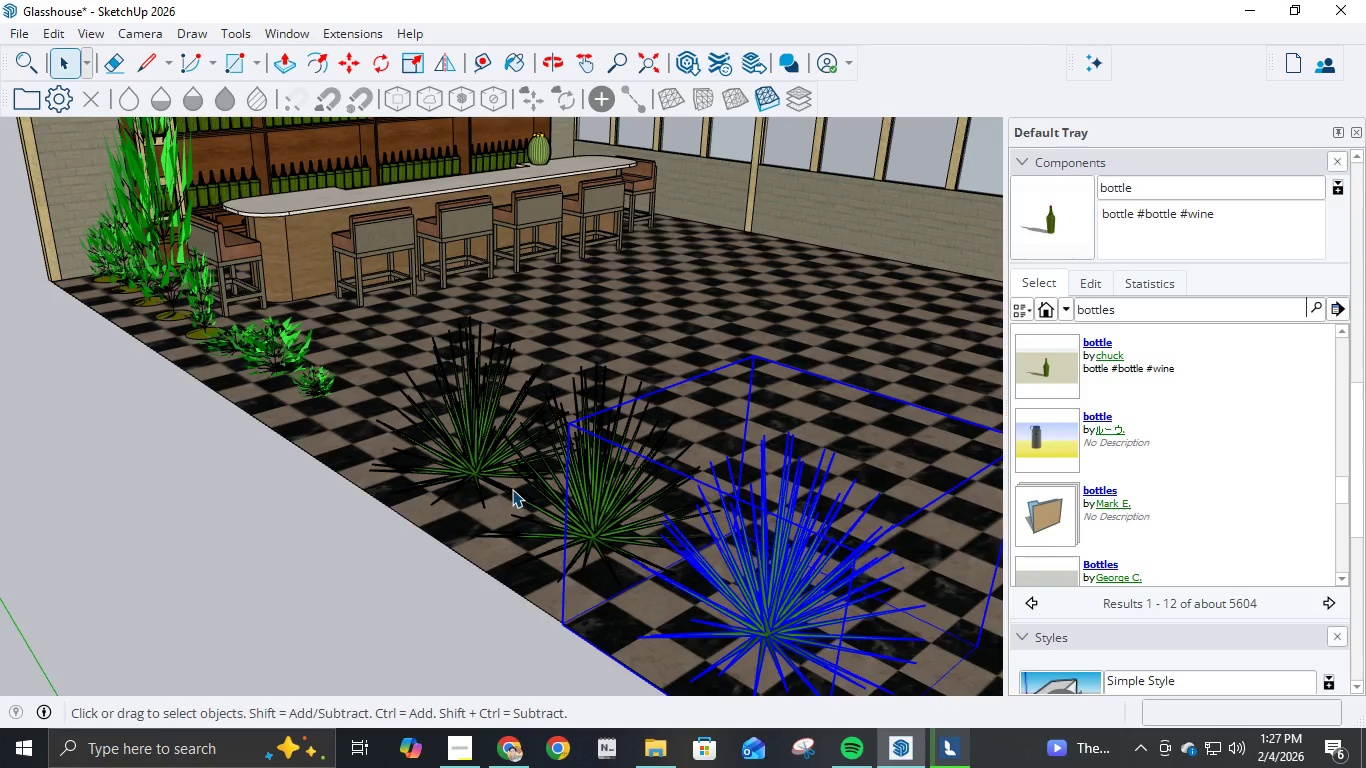 
key(CapsLock)
 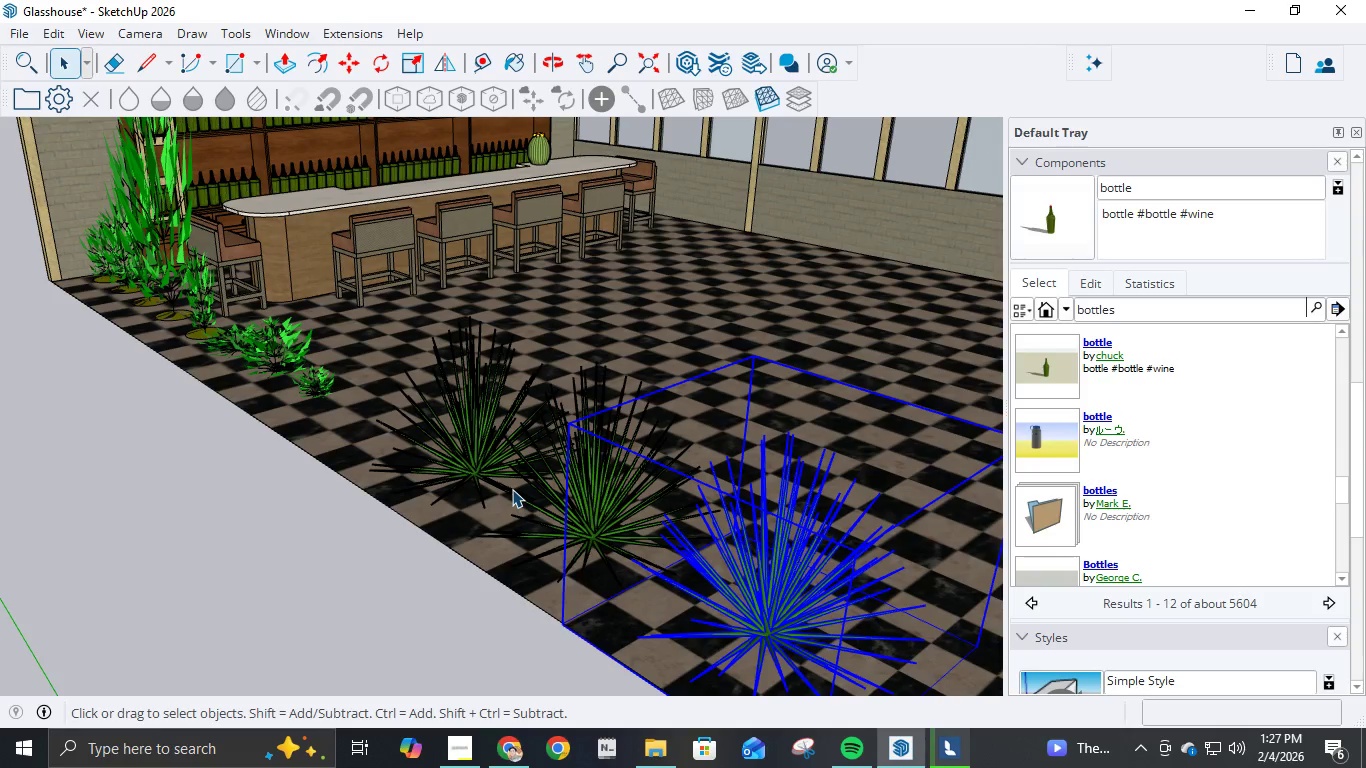 
key(CapsLock)
 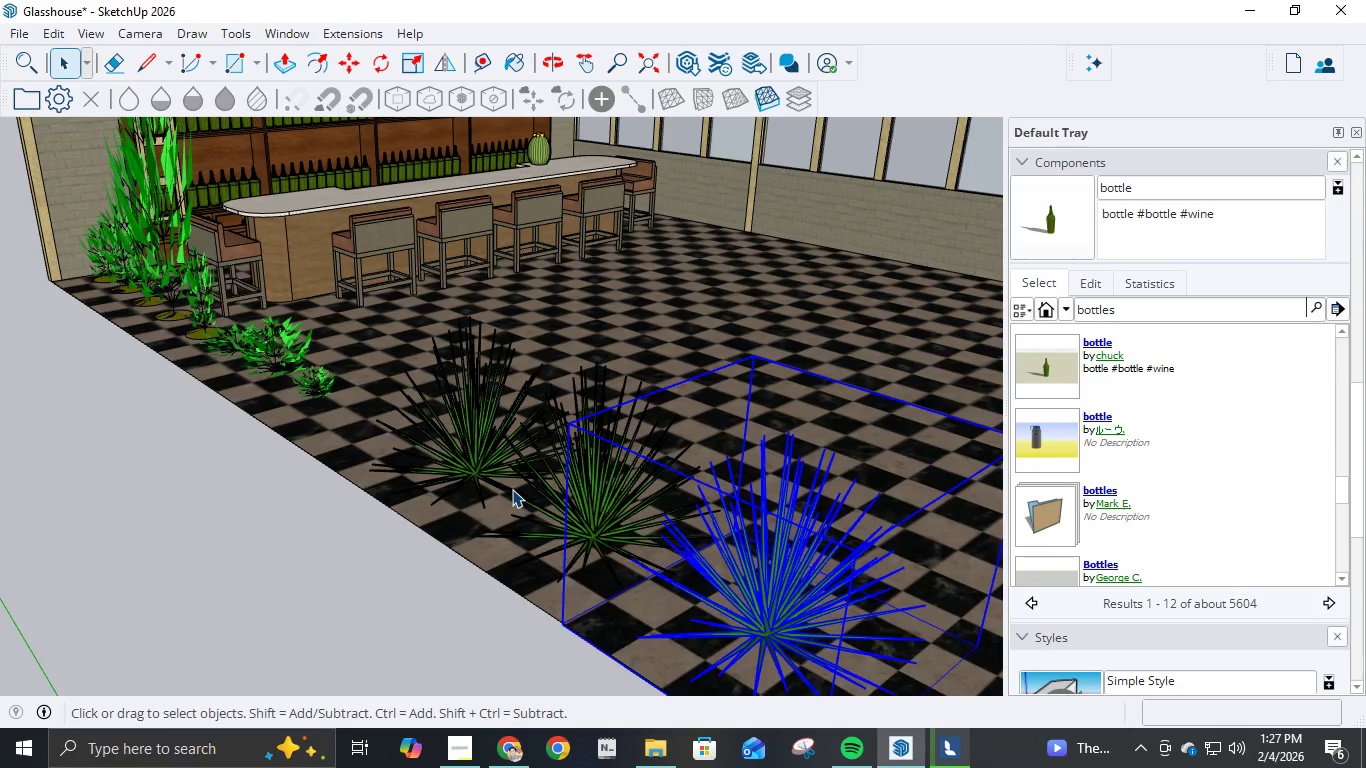 
key(CapsLock)
 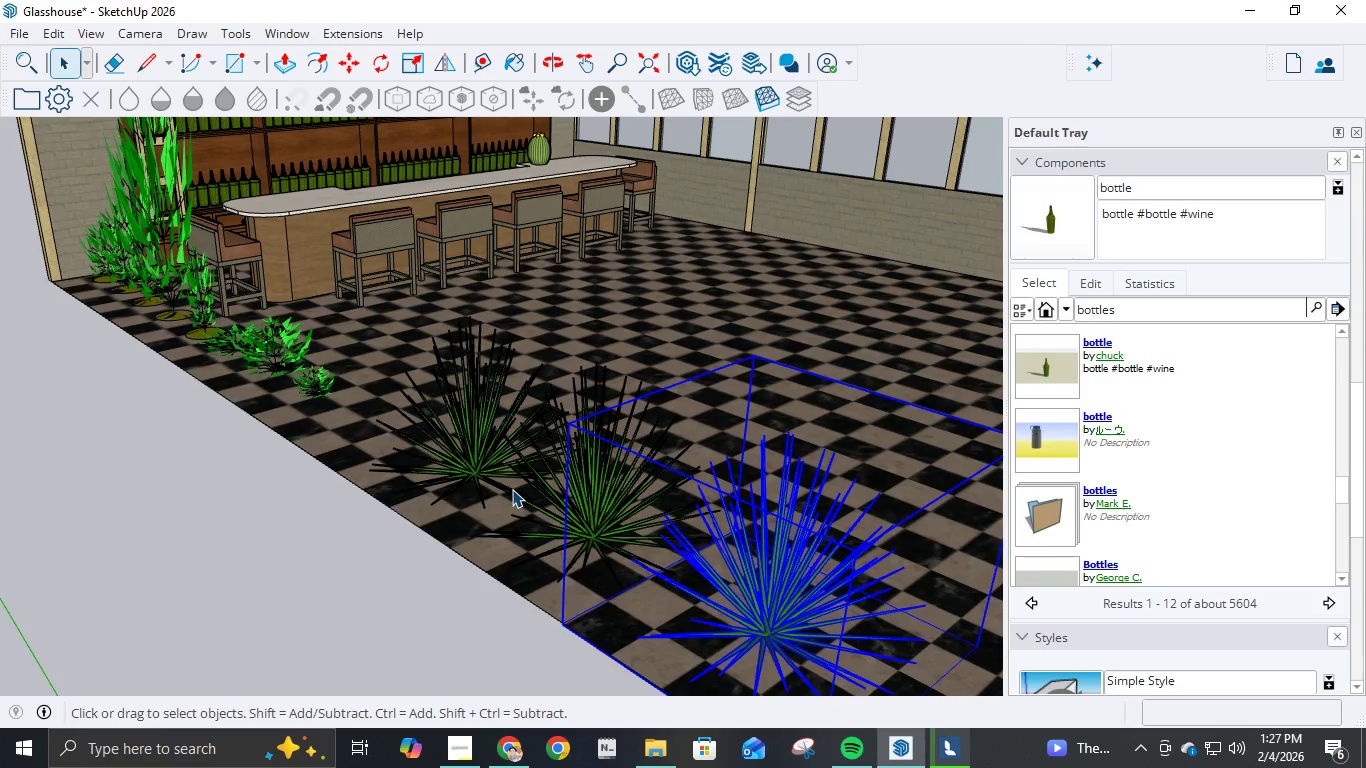 
key(CapsLock)
 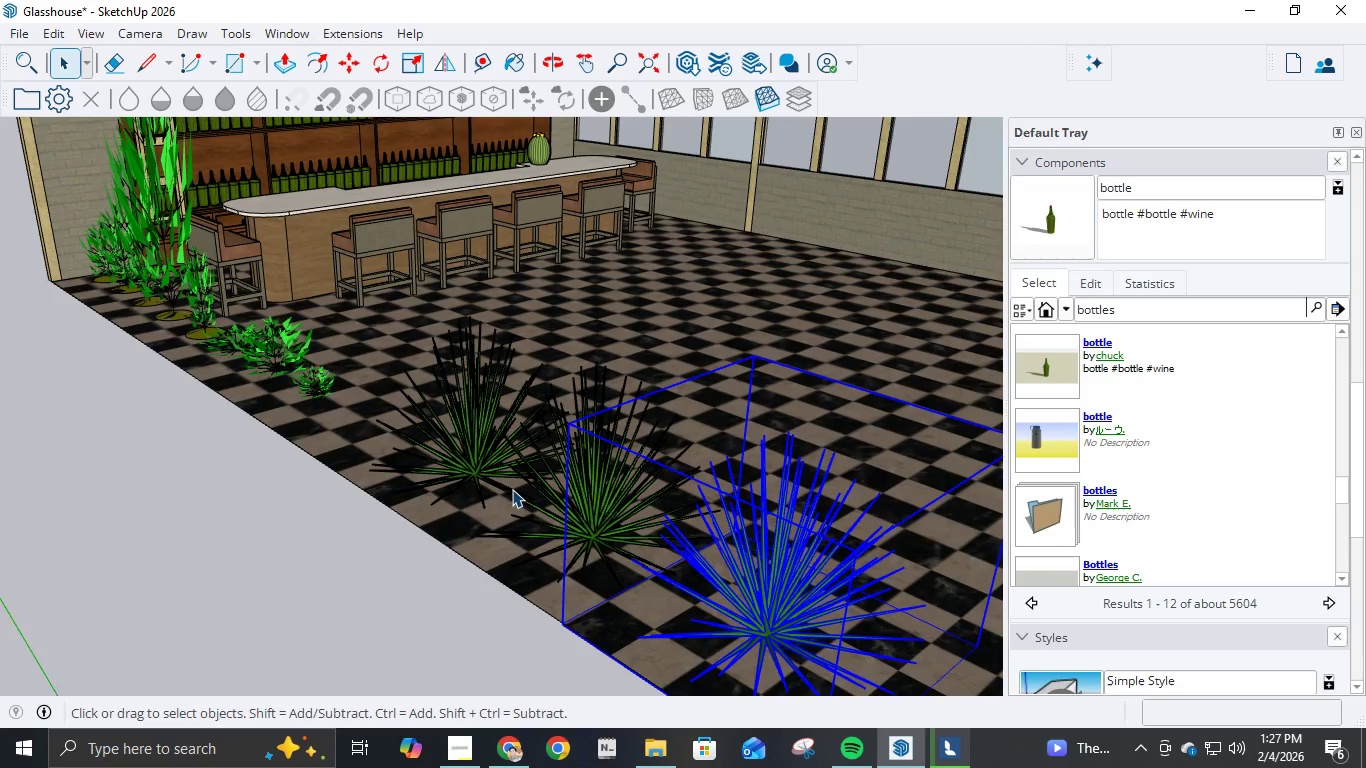 
key(CapsLock)
 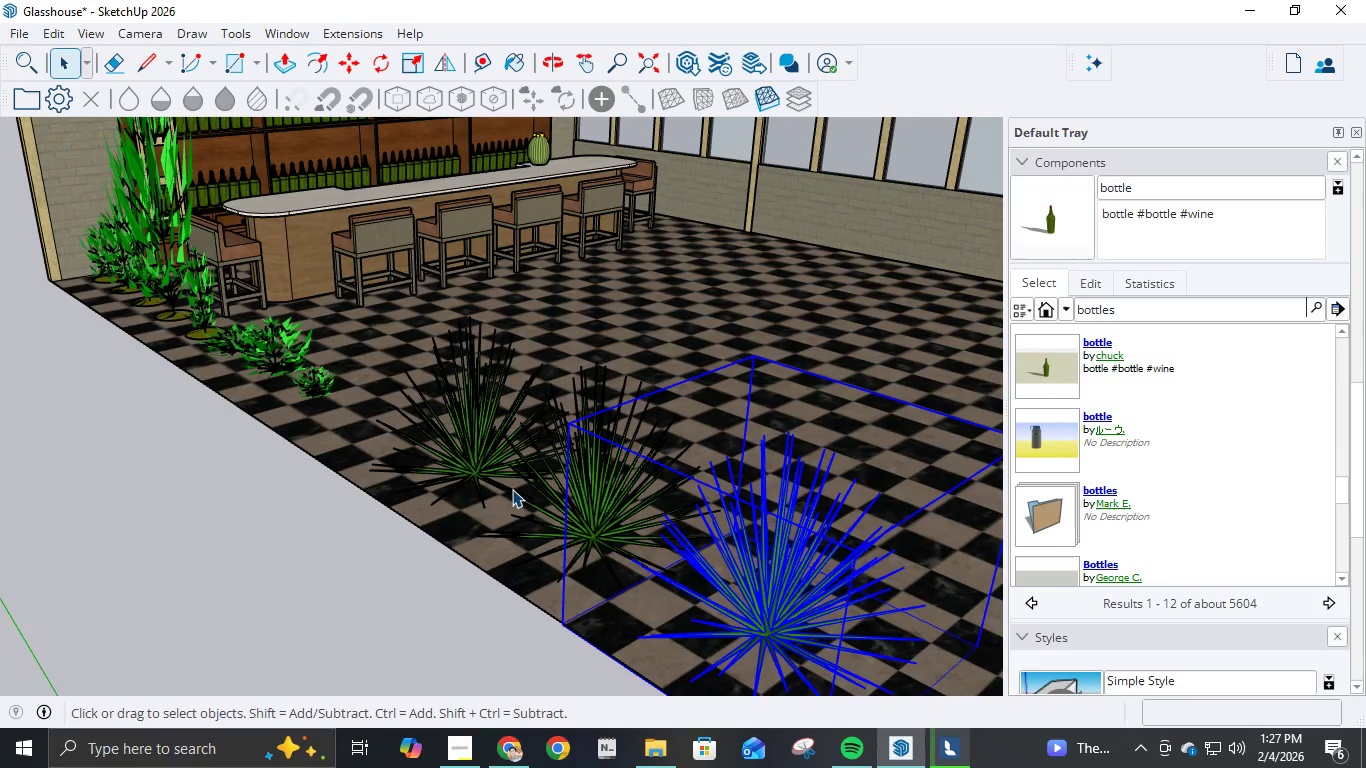 
key(CapsLock)
 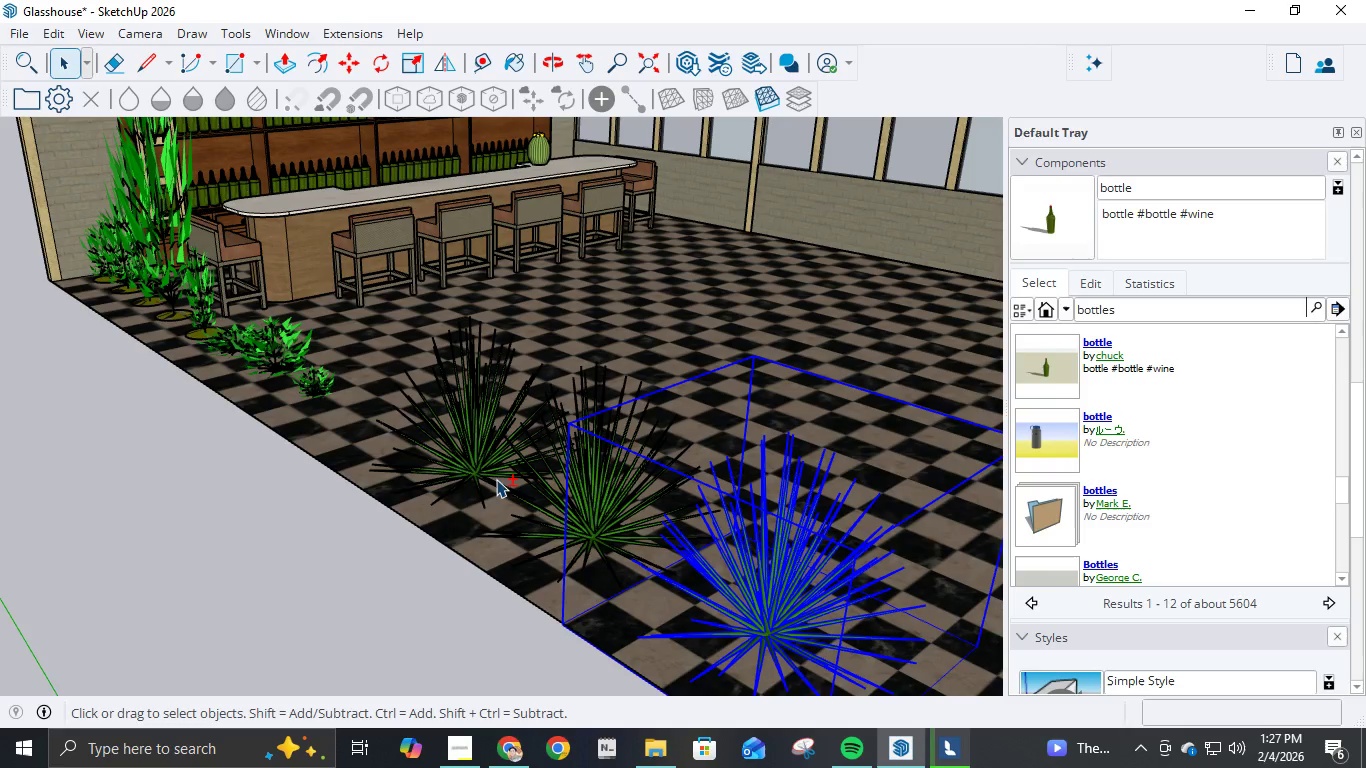 
hold_key(key=ShiftLeft, duration=1.06)
left_click([463, 469])
 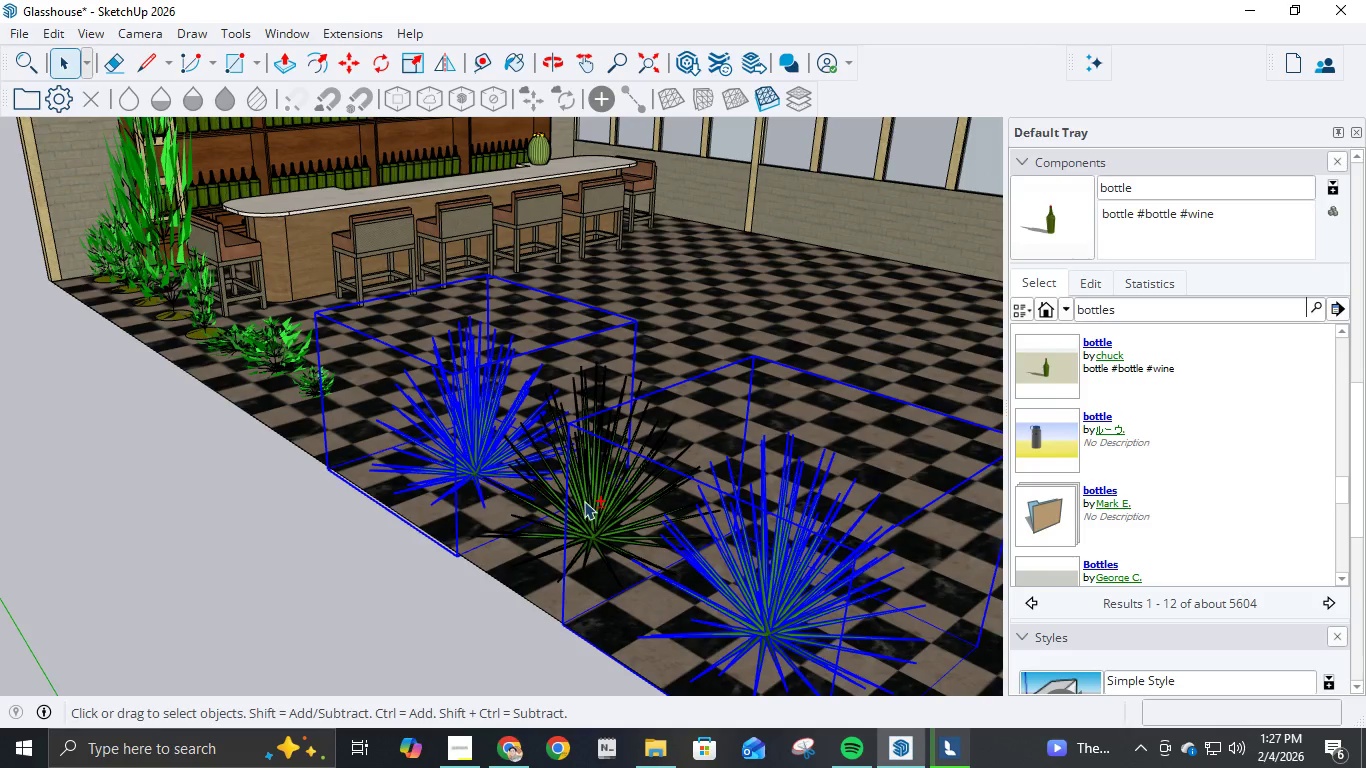 
double_click([584, 501])
 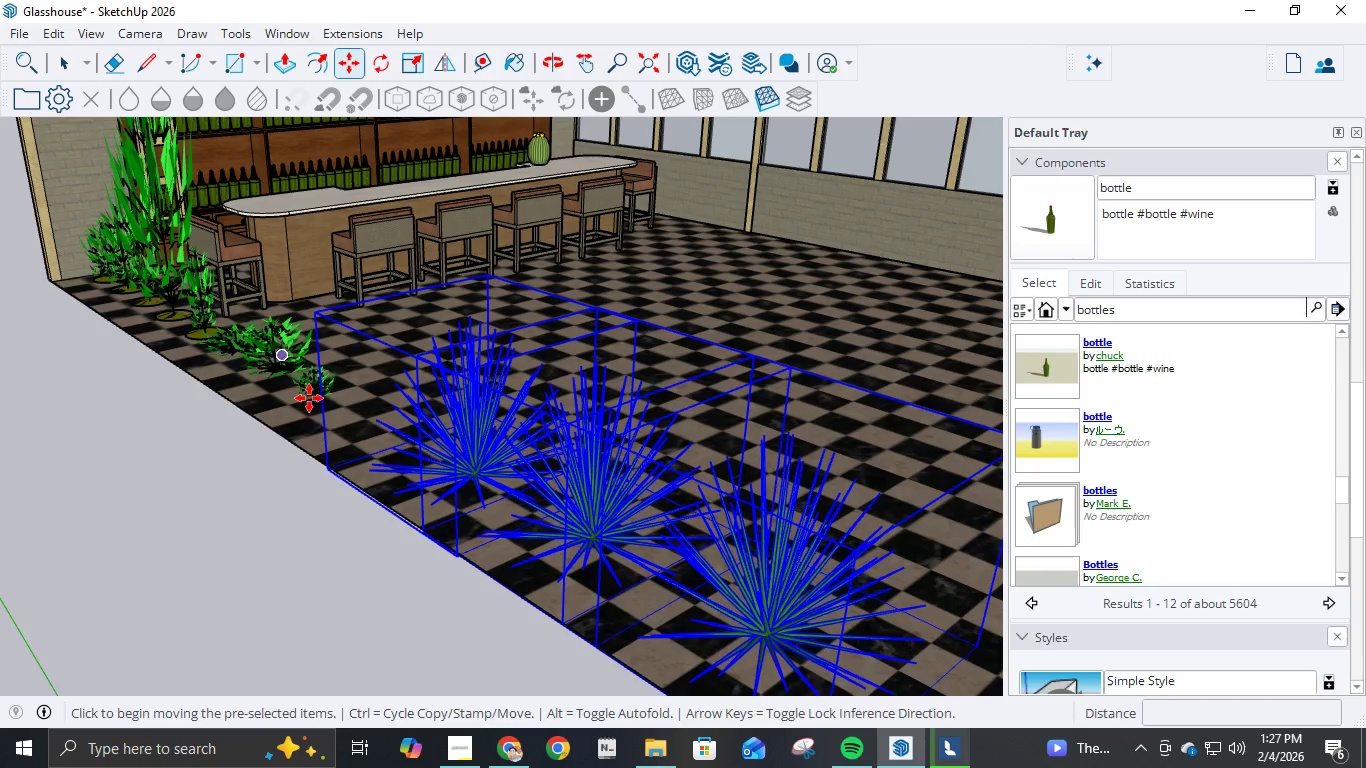 
left_click([331, 470])
 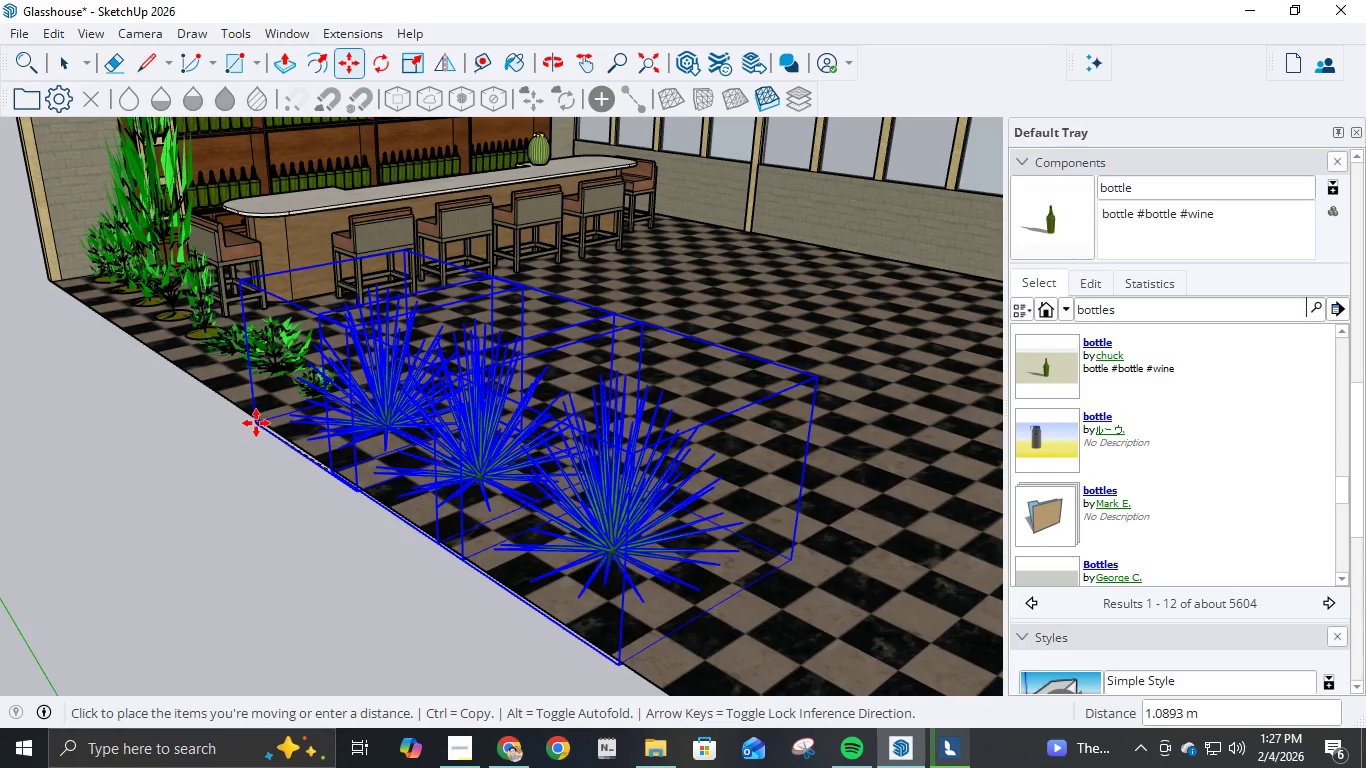 
left_click([256, 423])
 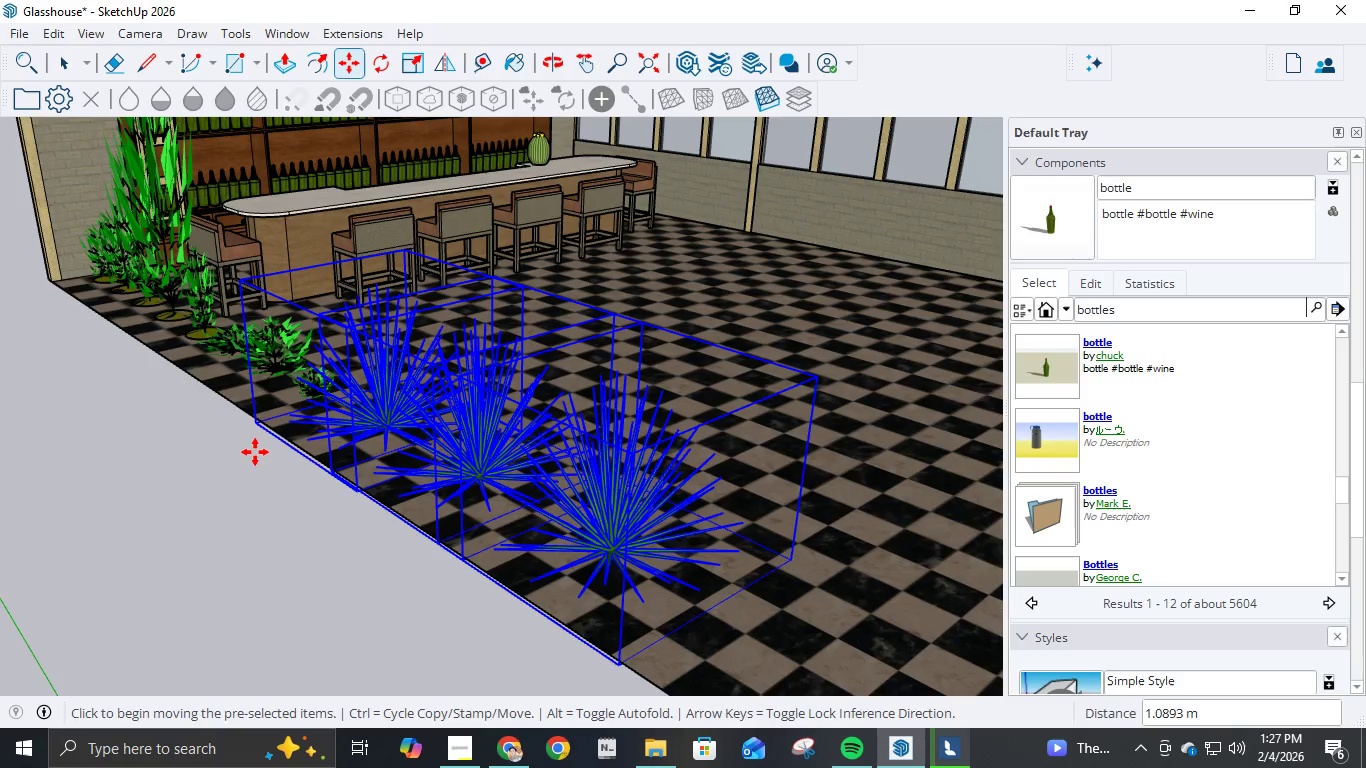 
scroll: coordinate [258, 453], scroll_direction: down, amount: 6.0
 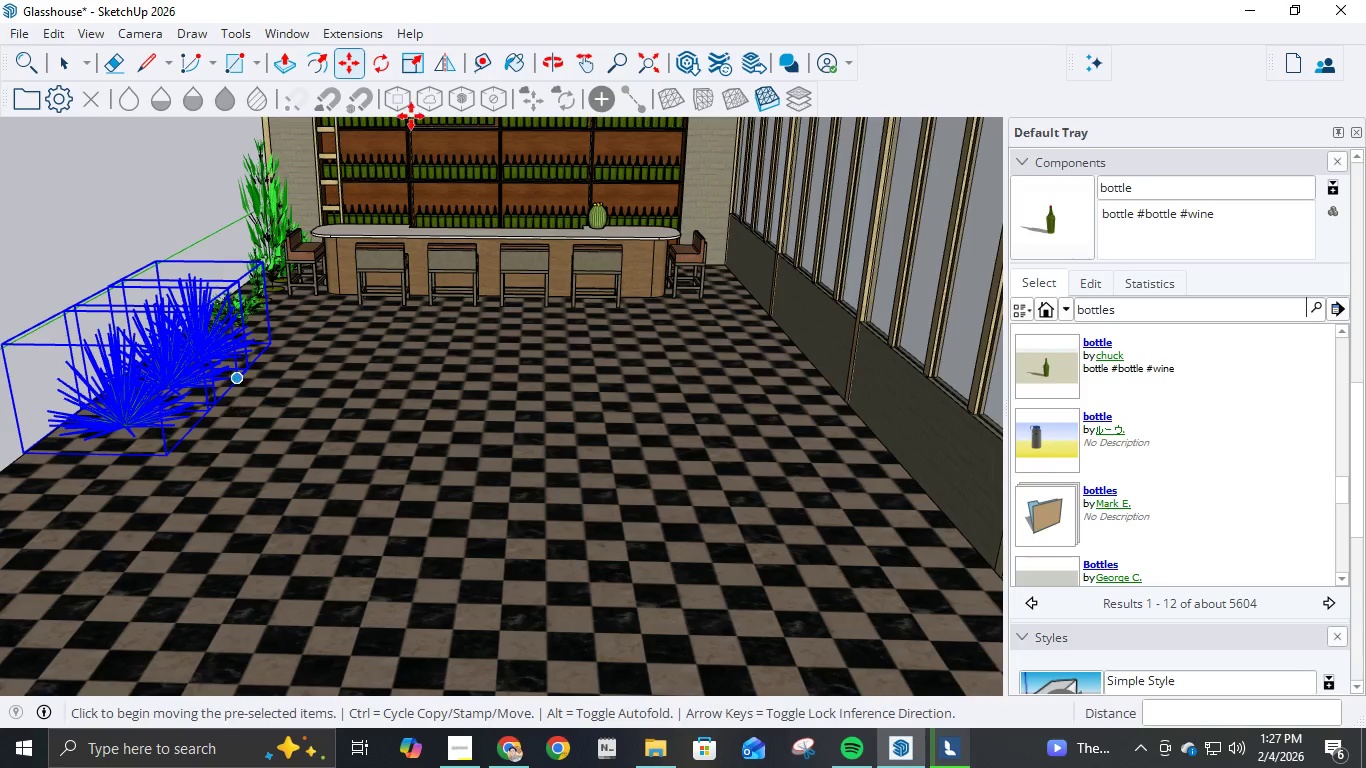 
left_click([418, 65])
 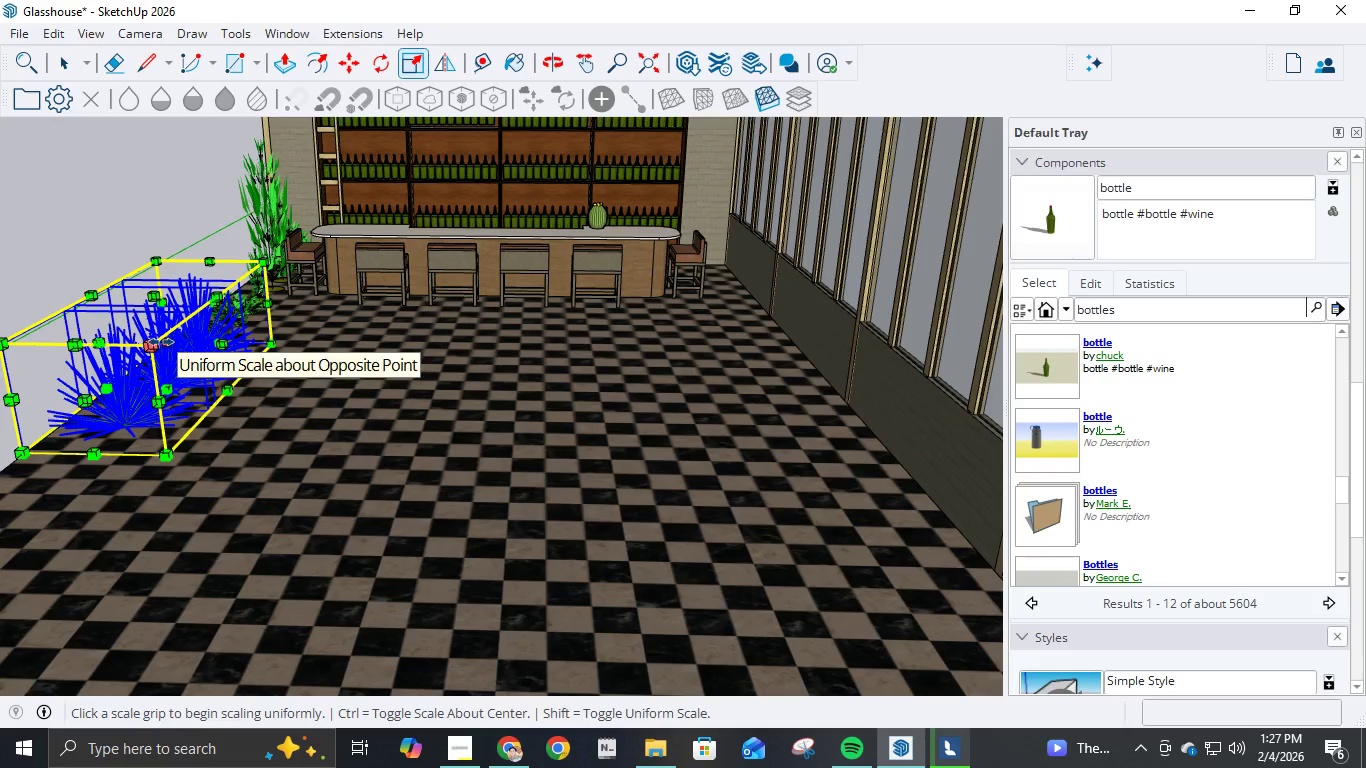 
left_click([153, 348])
 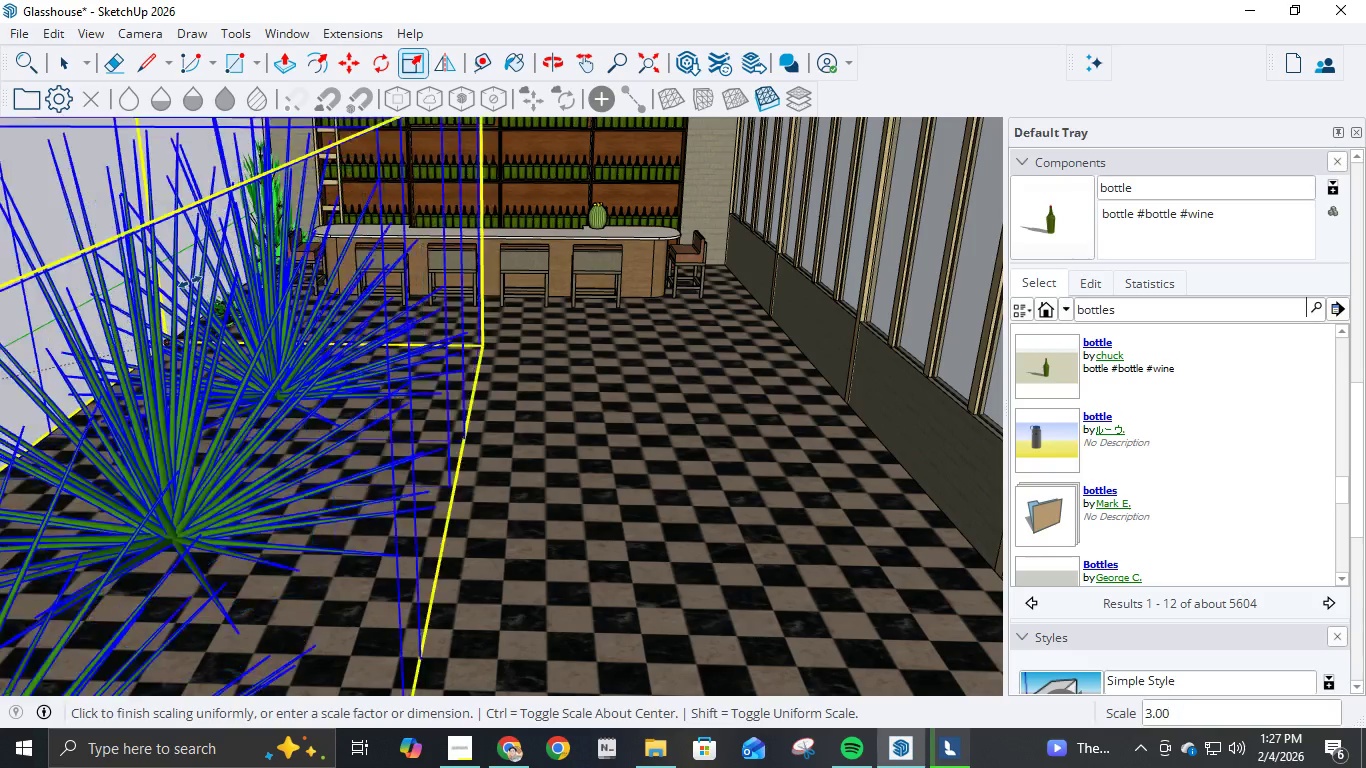 
key(Escape)
 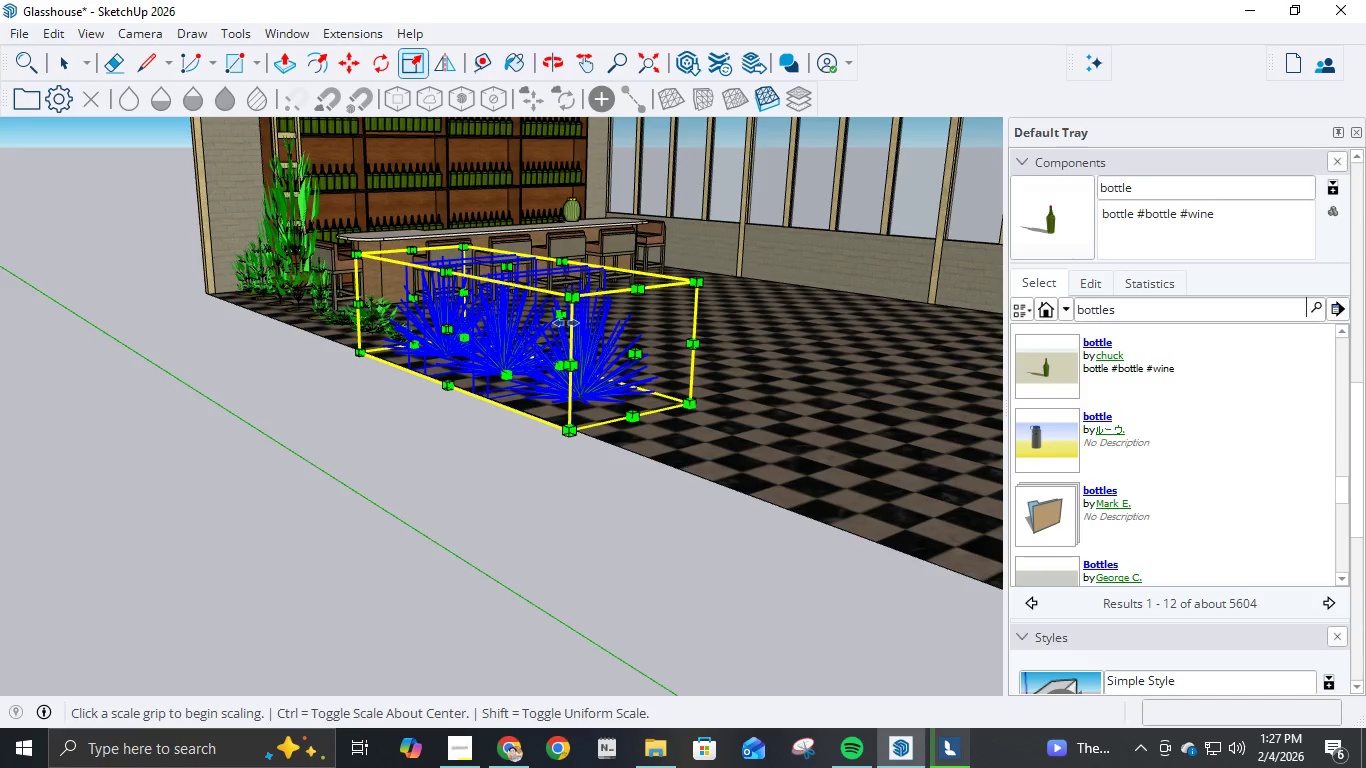 
left_click([705, 279])
 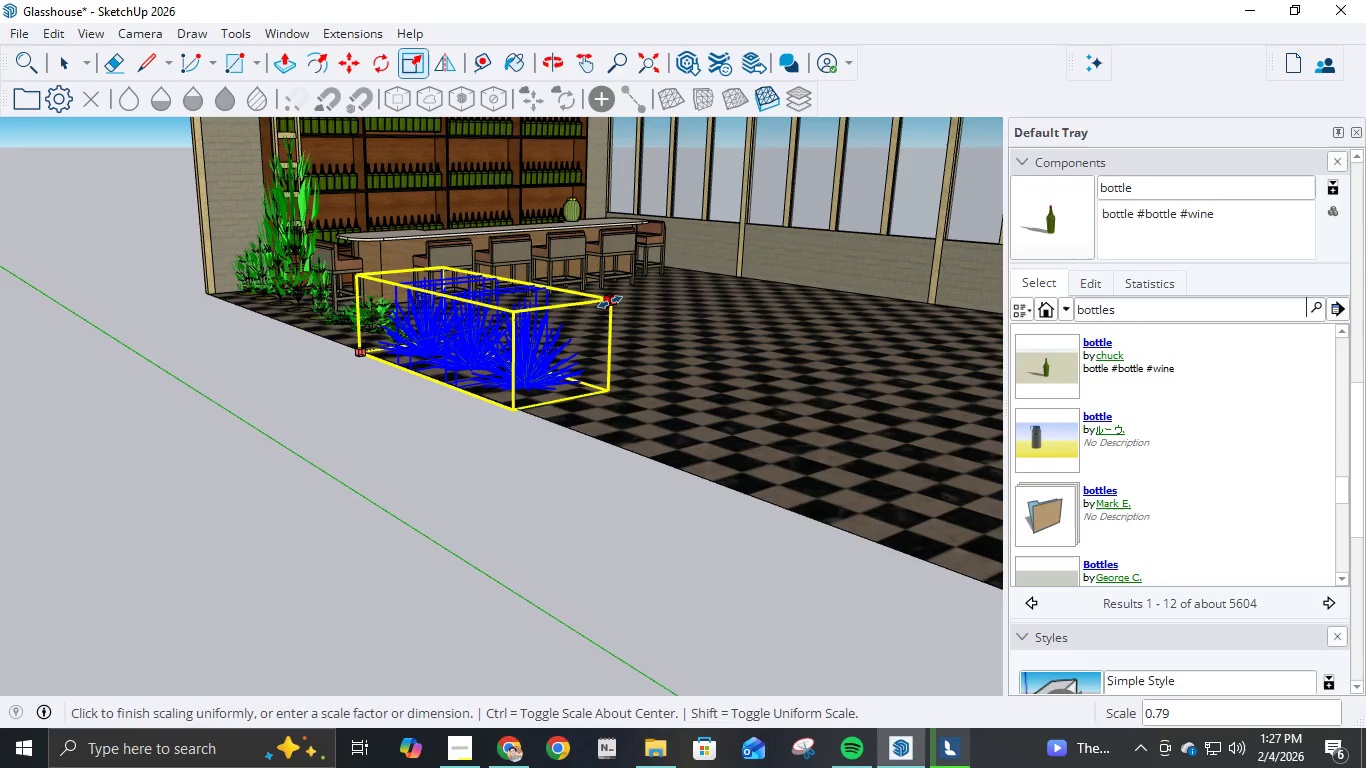 
left_click([609, 303])
 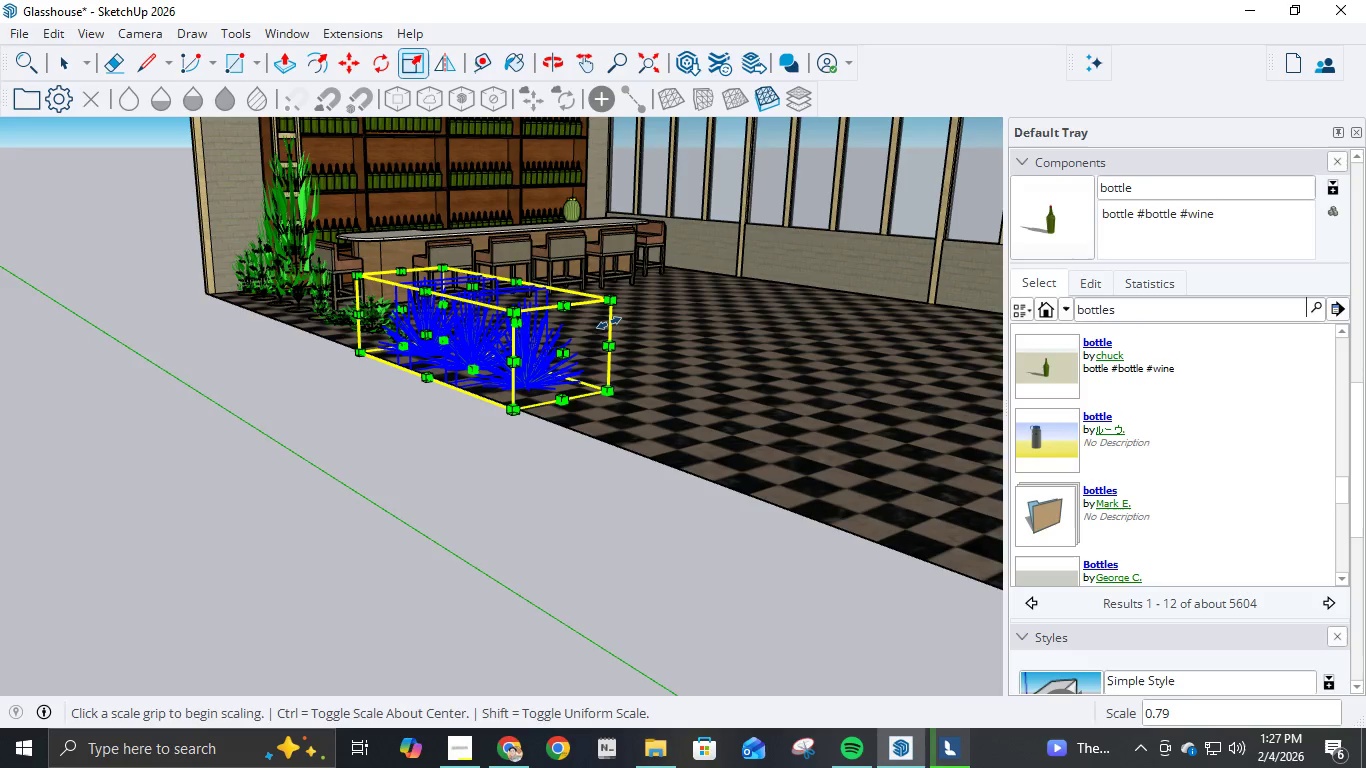 
scroll: coordinate [618, 316], scroll_direction: down, amount: 12.0
 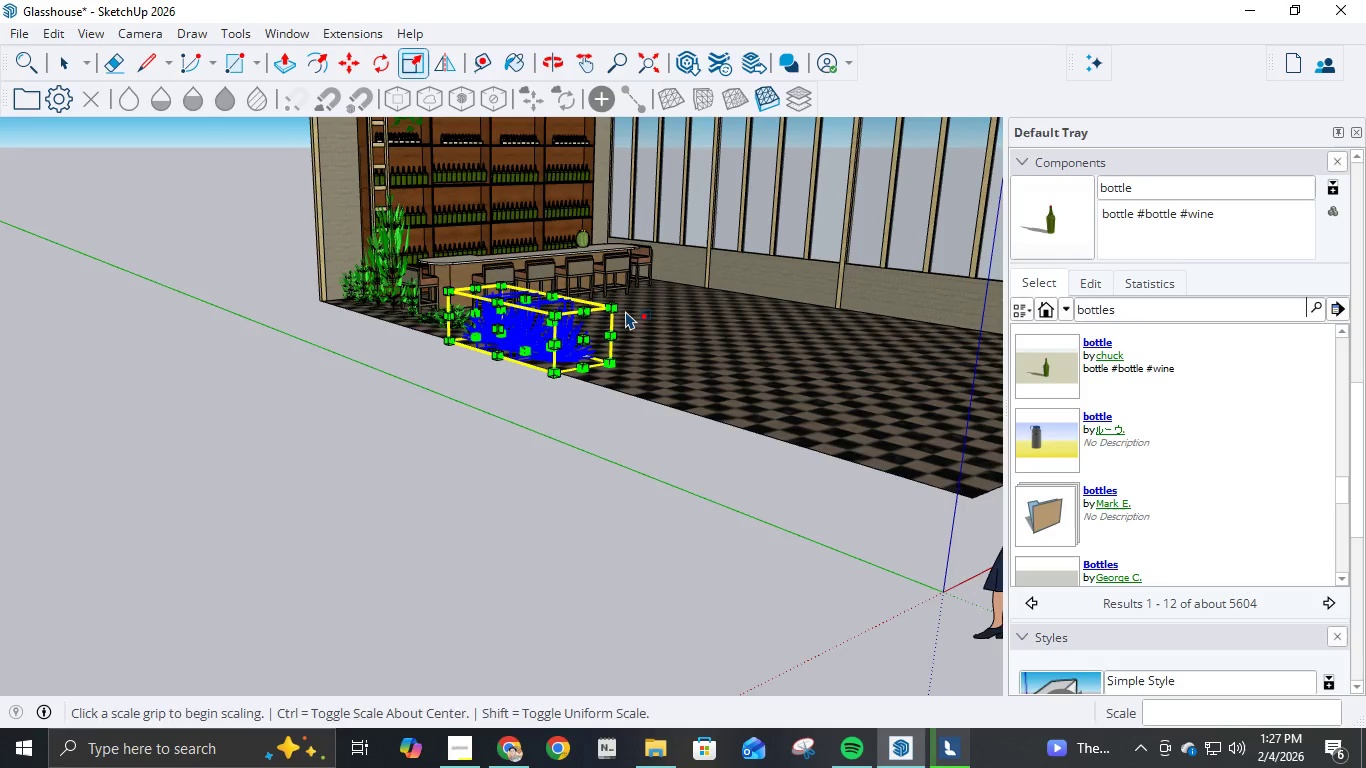 
key(Escape)
 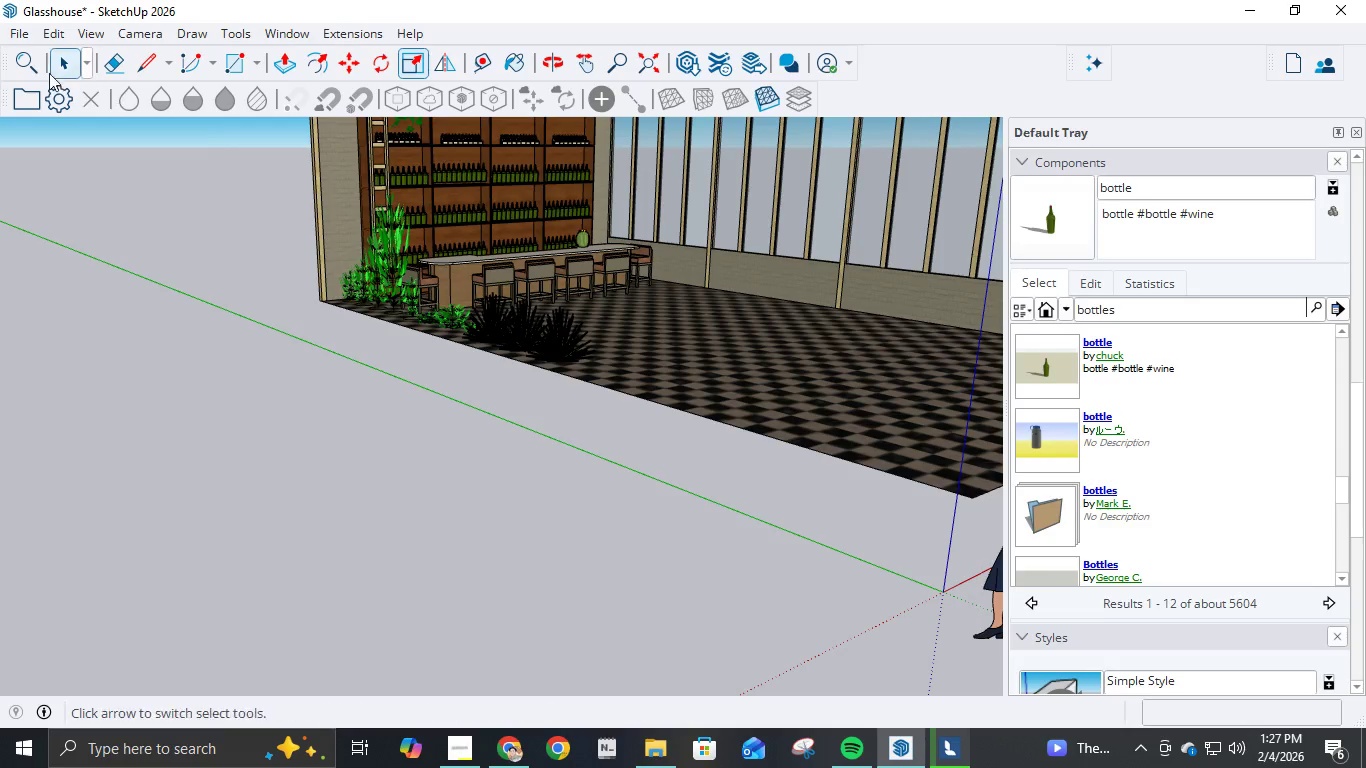 
left_click([49, 68])
 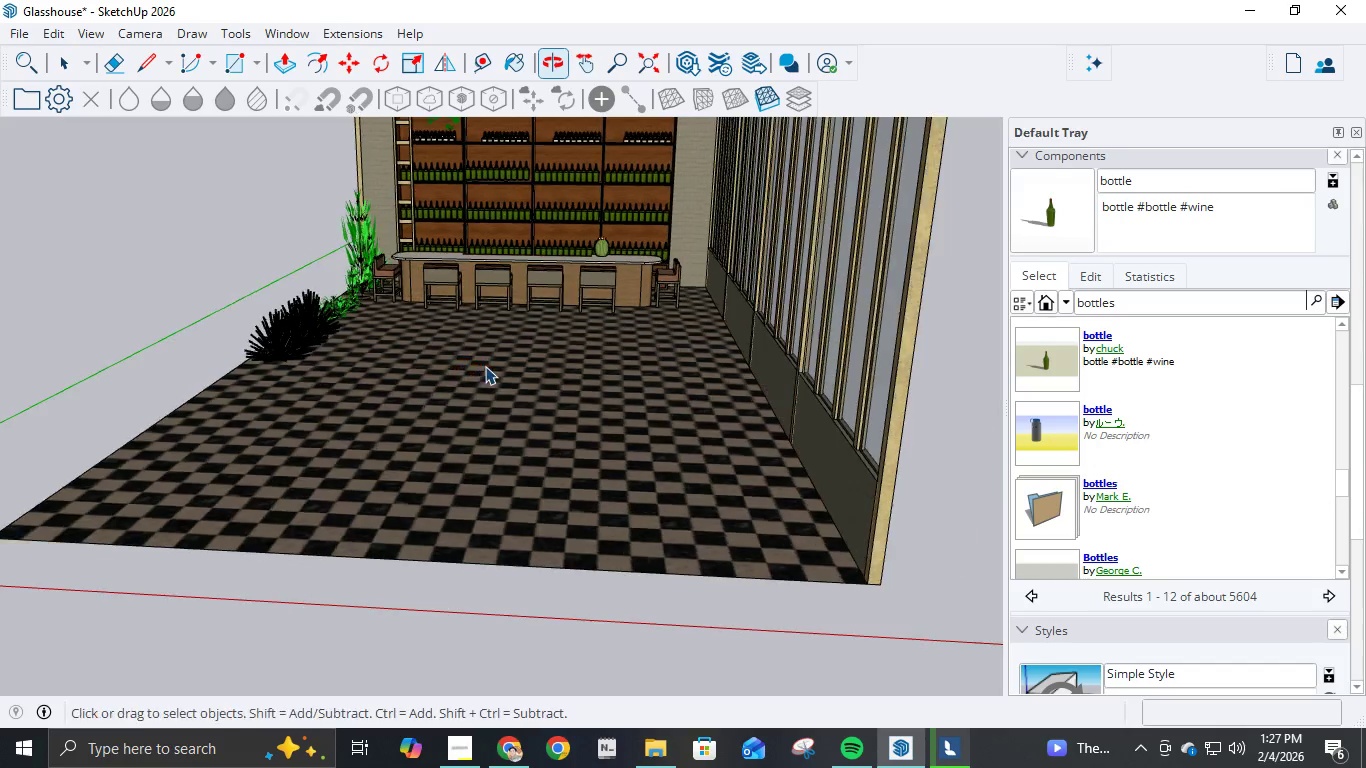 
scroll: coordinate [484, 366], scroll_direction: down, amount: 2.0
 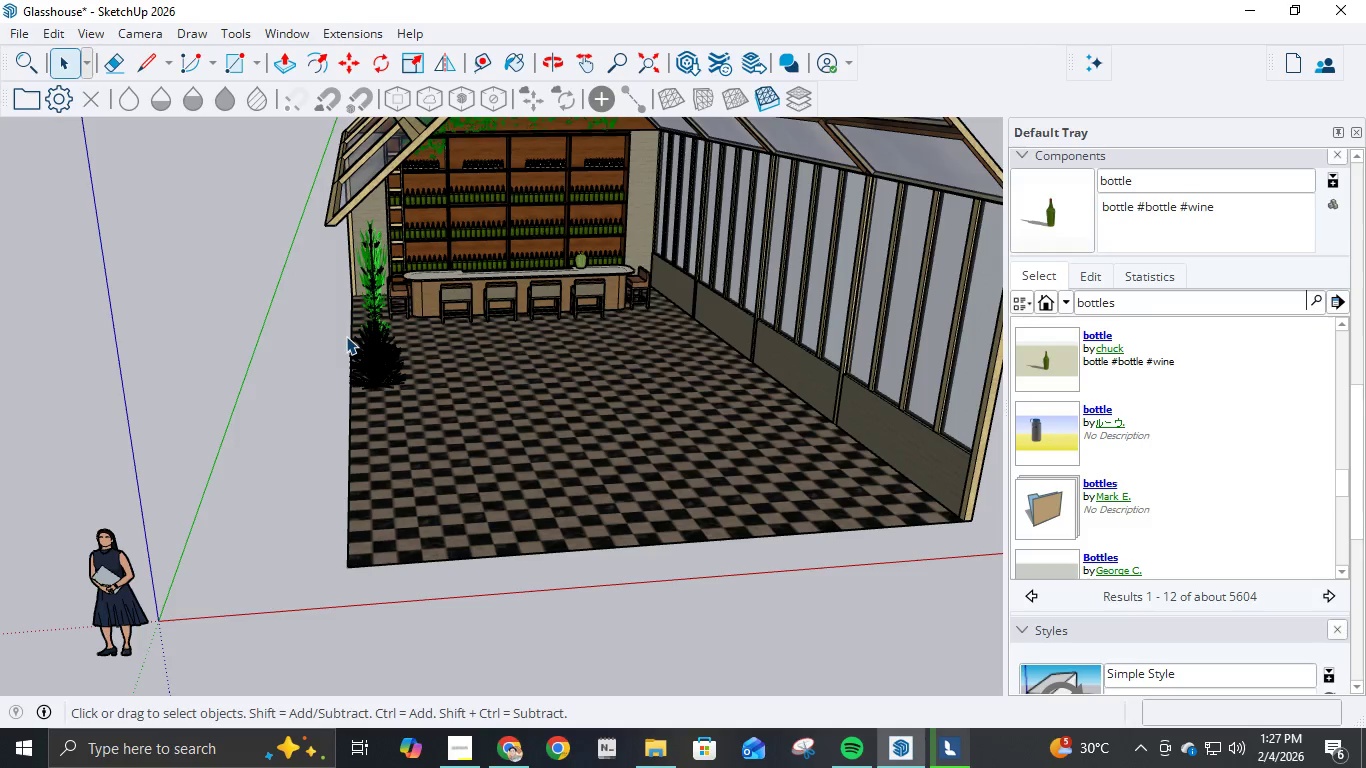 
wait(13.49)
 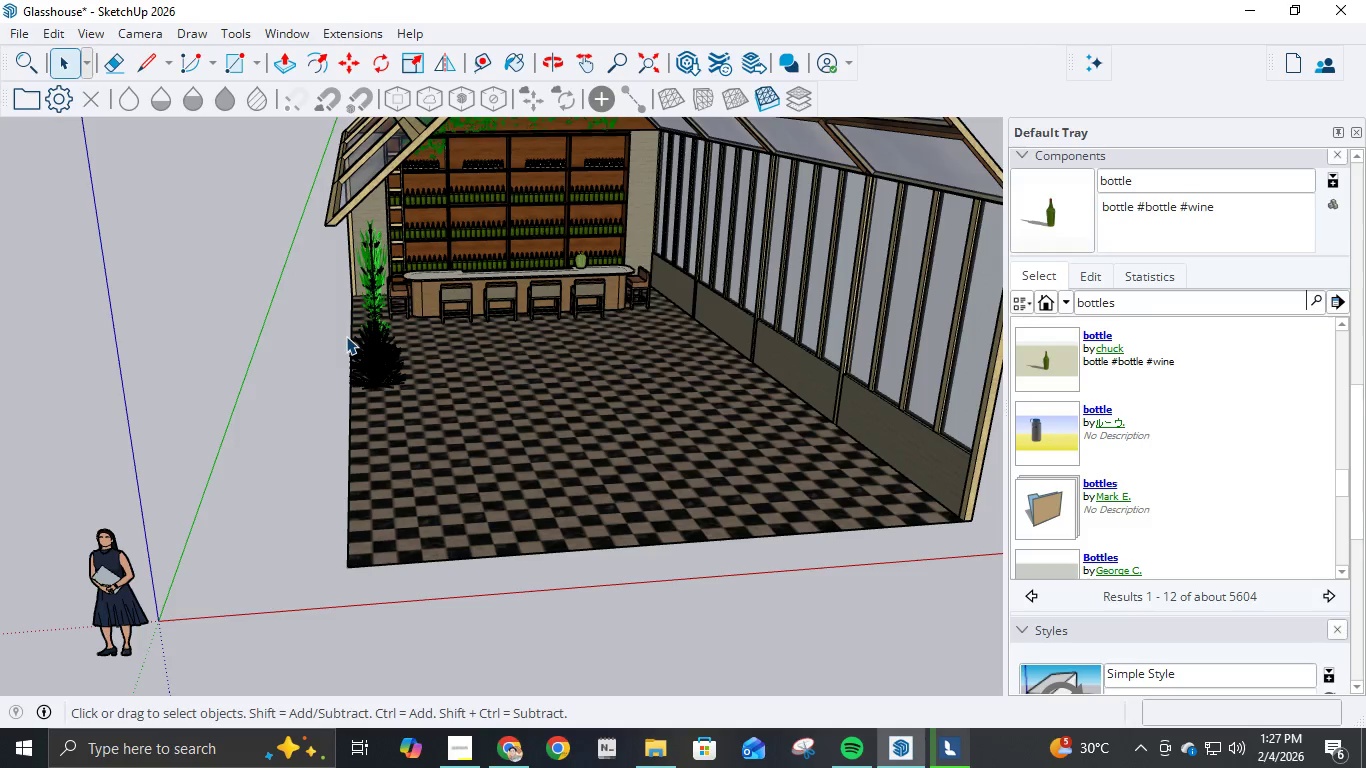 
scroll: coordinate [667, 300], scroll_direction: down, amount: 6.0
 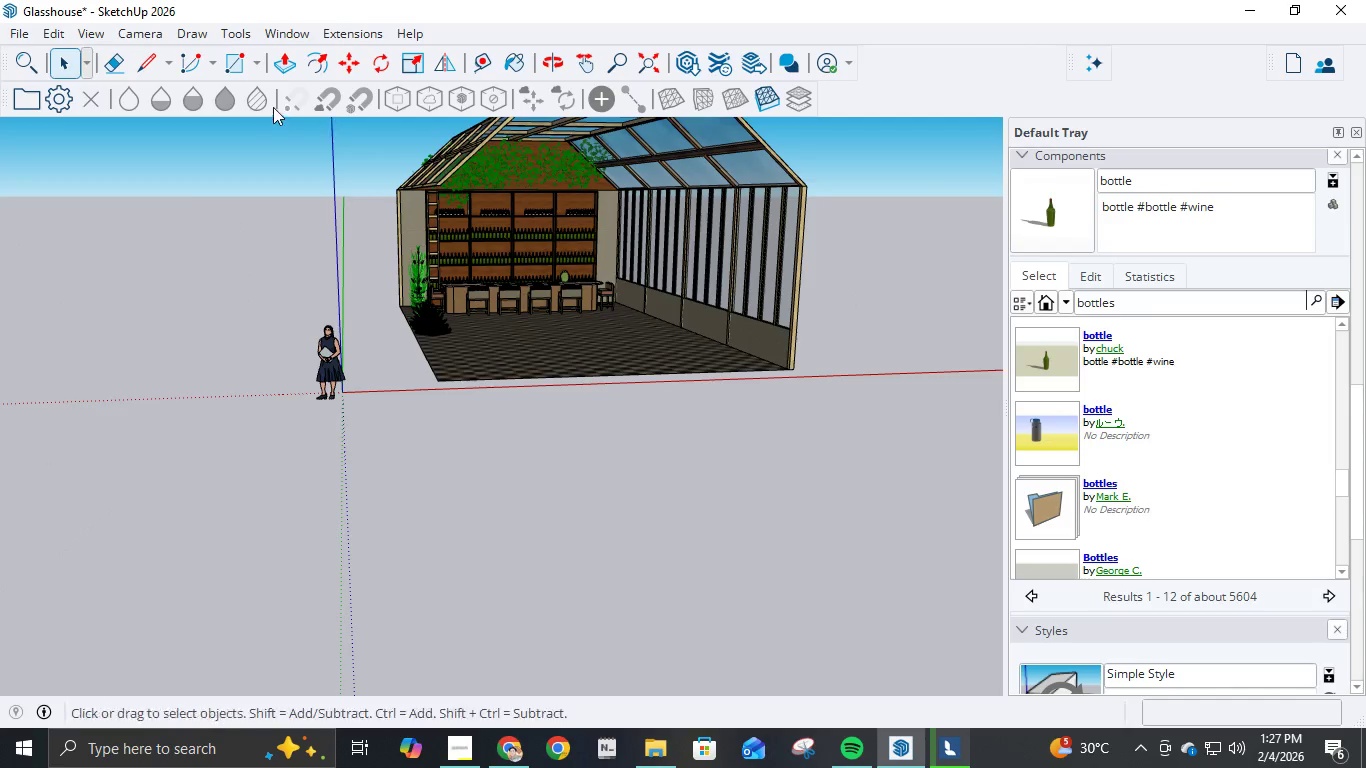 
wait(5.33)
 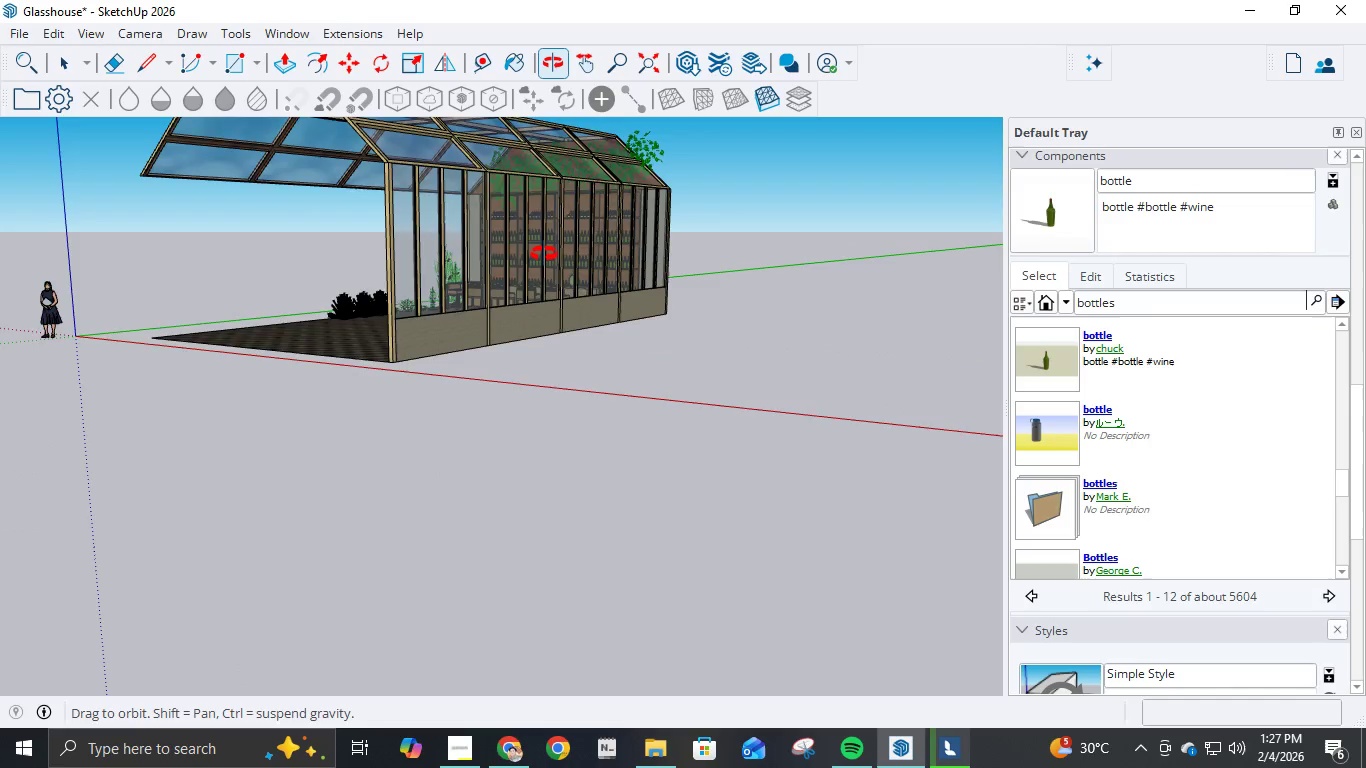 
hold_key(key=ShiftLeft, duration=1.41)
 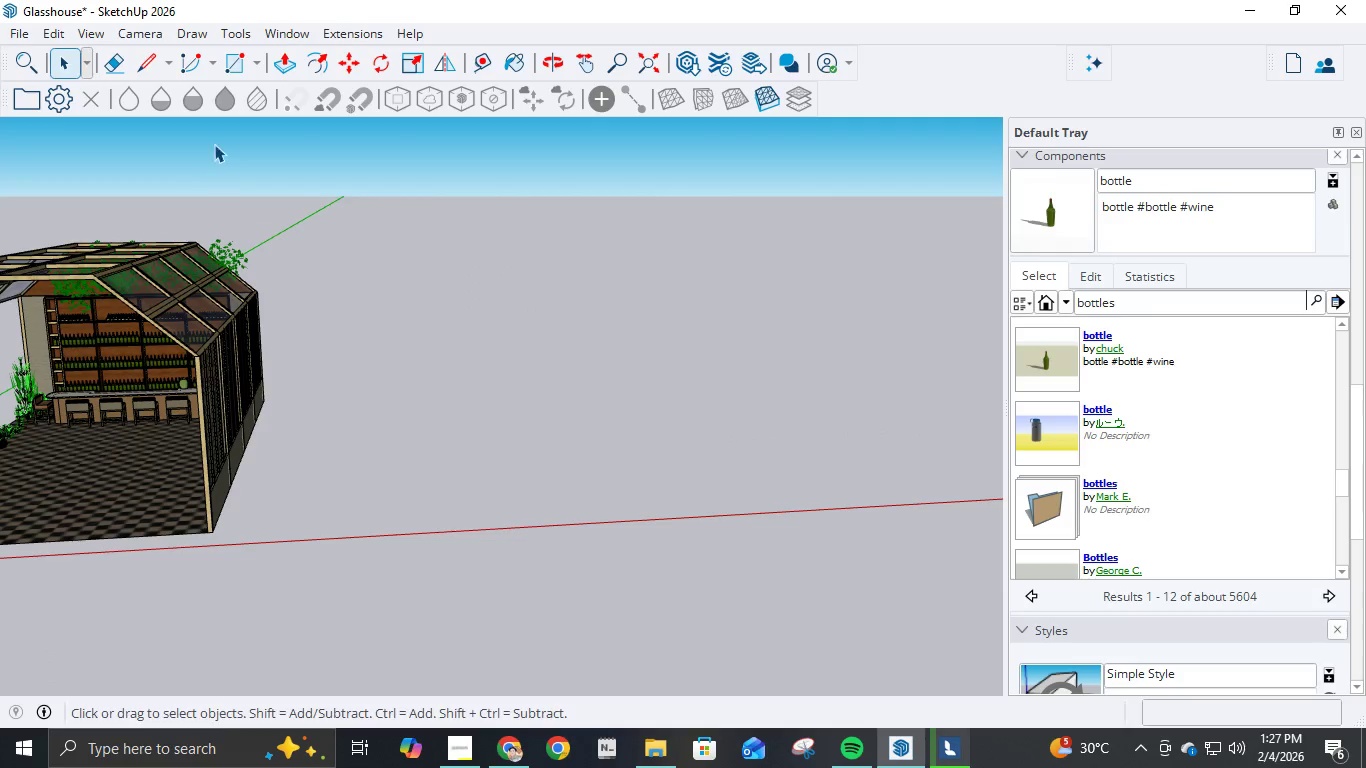 
hold_key(key=ShiftLeft, duration=9.89)
left_click([124, 35])
 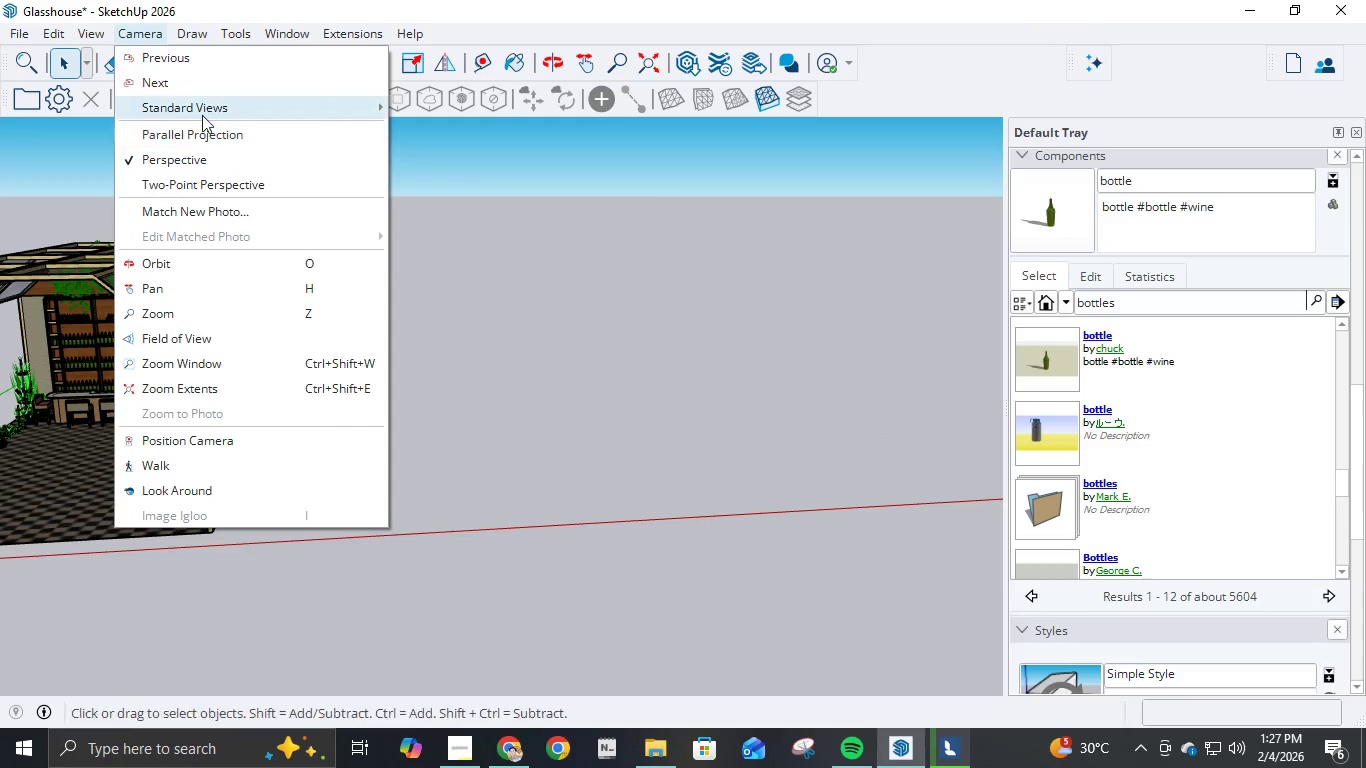 
left_click([203, 115])
 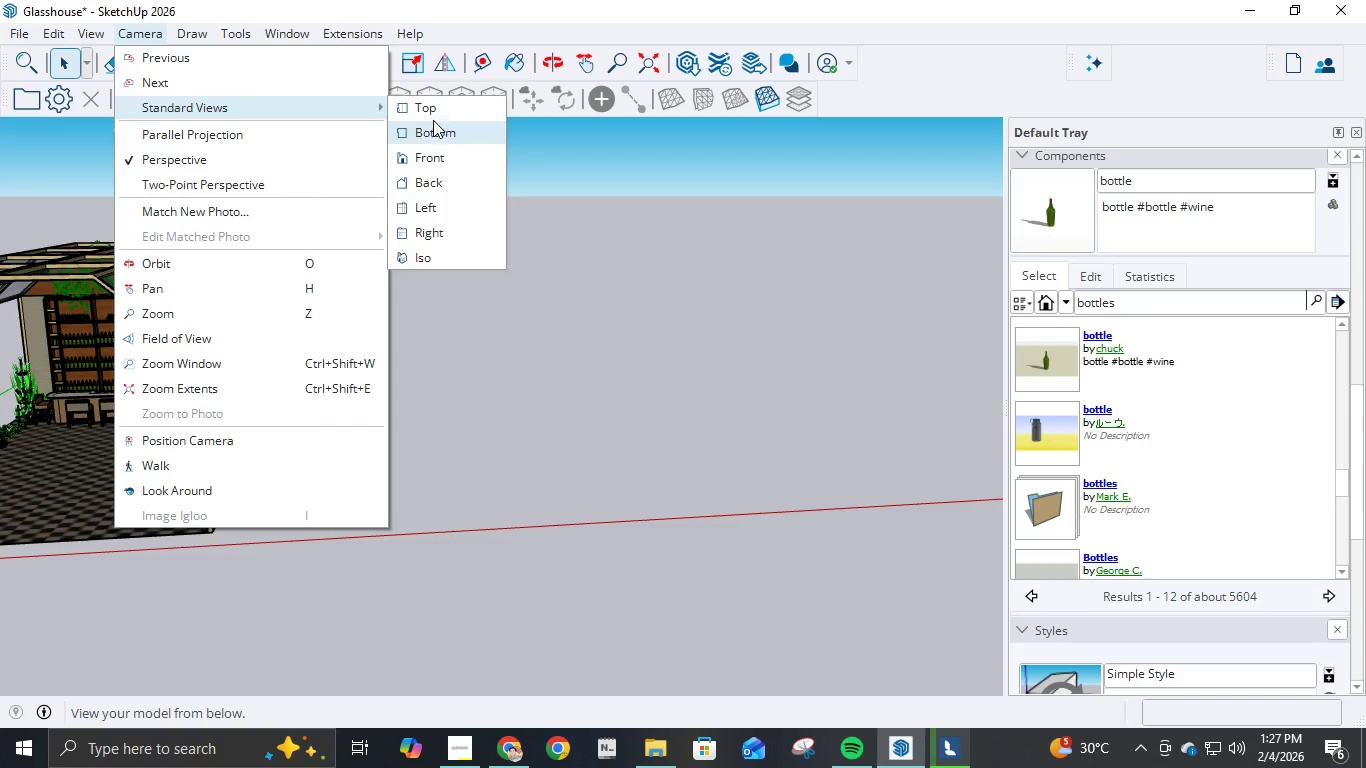 
left_click([434, 112])
 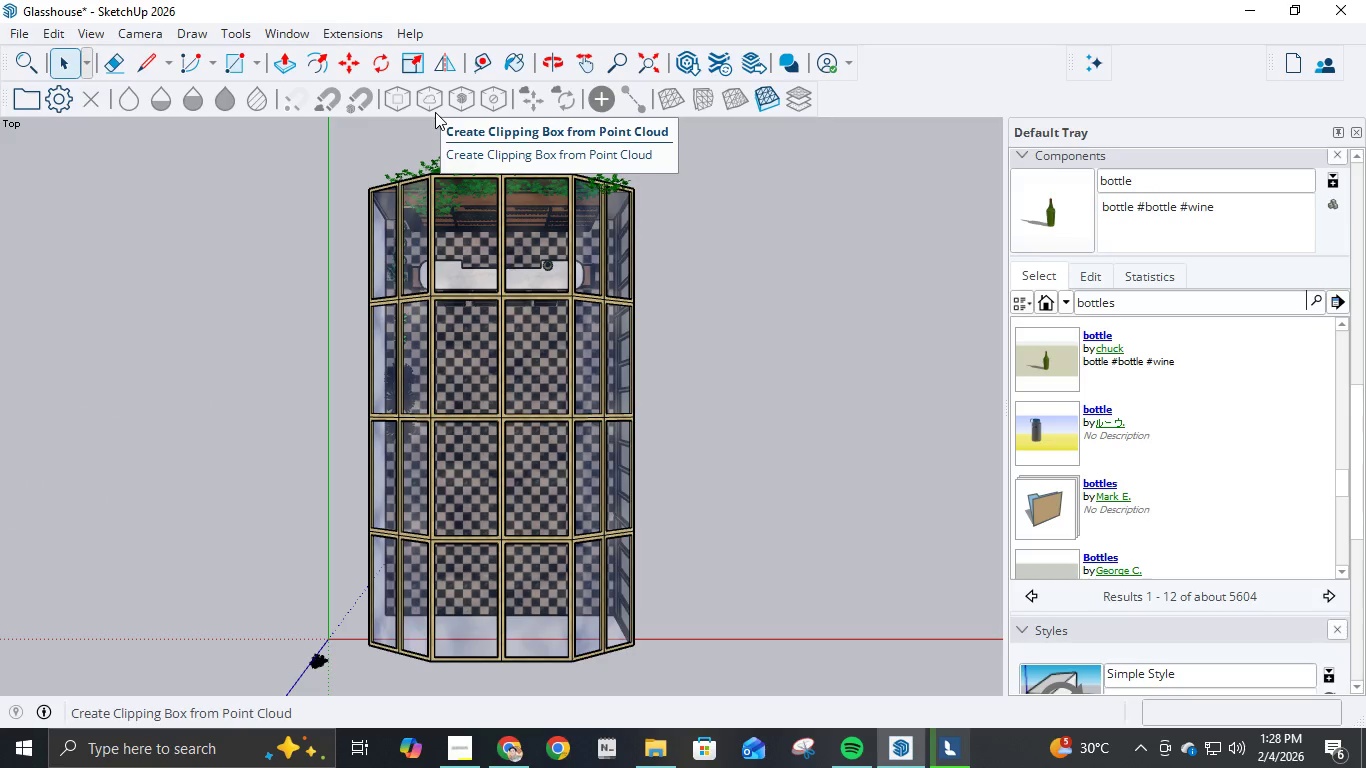 
hold_key(key=ShiftLeft, duration=1.33)
 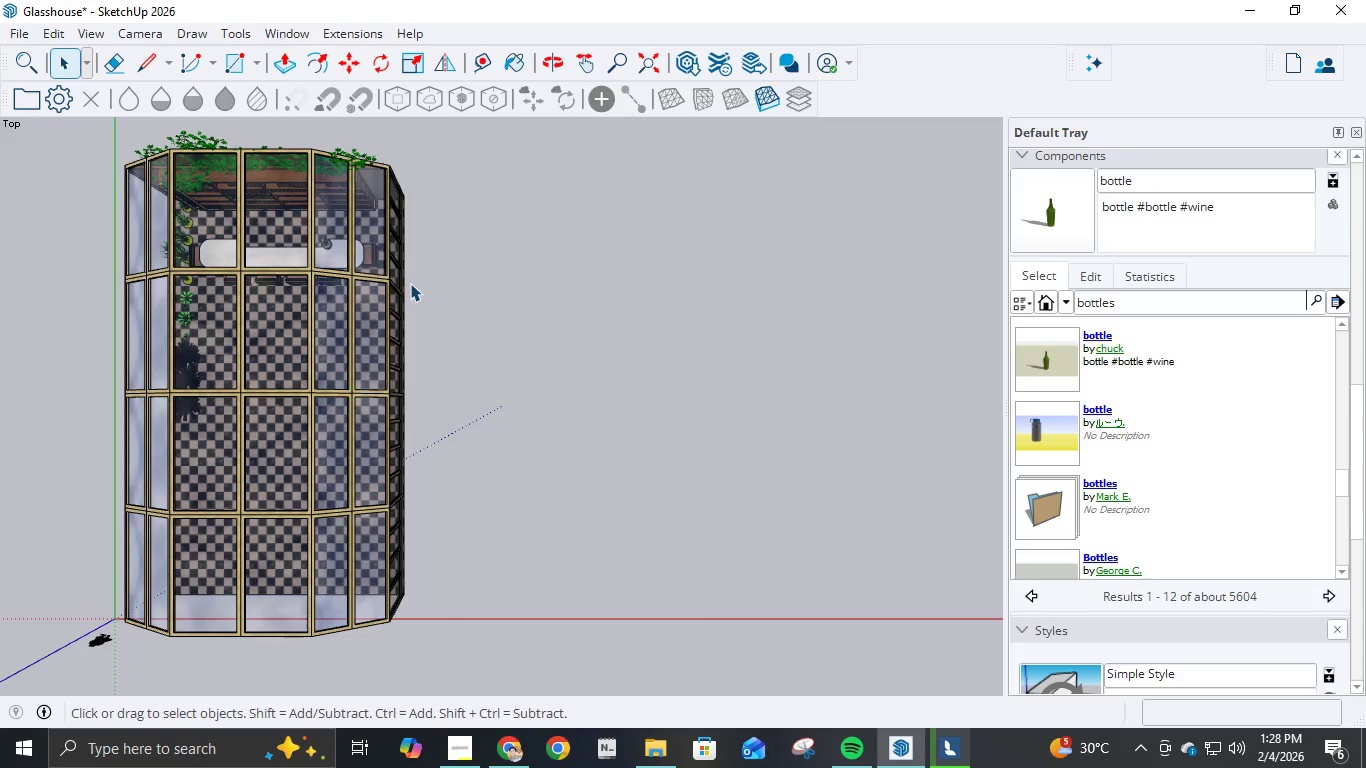 
key(L)
 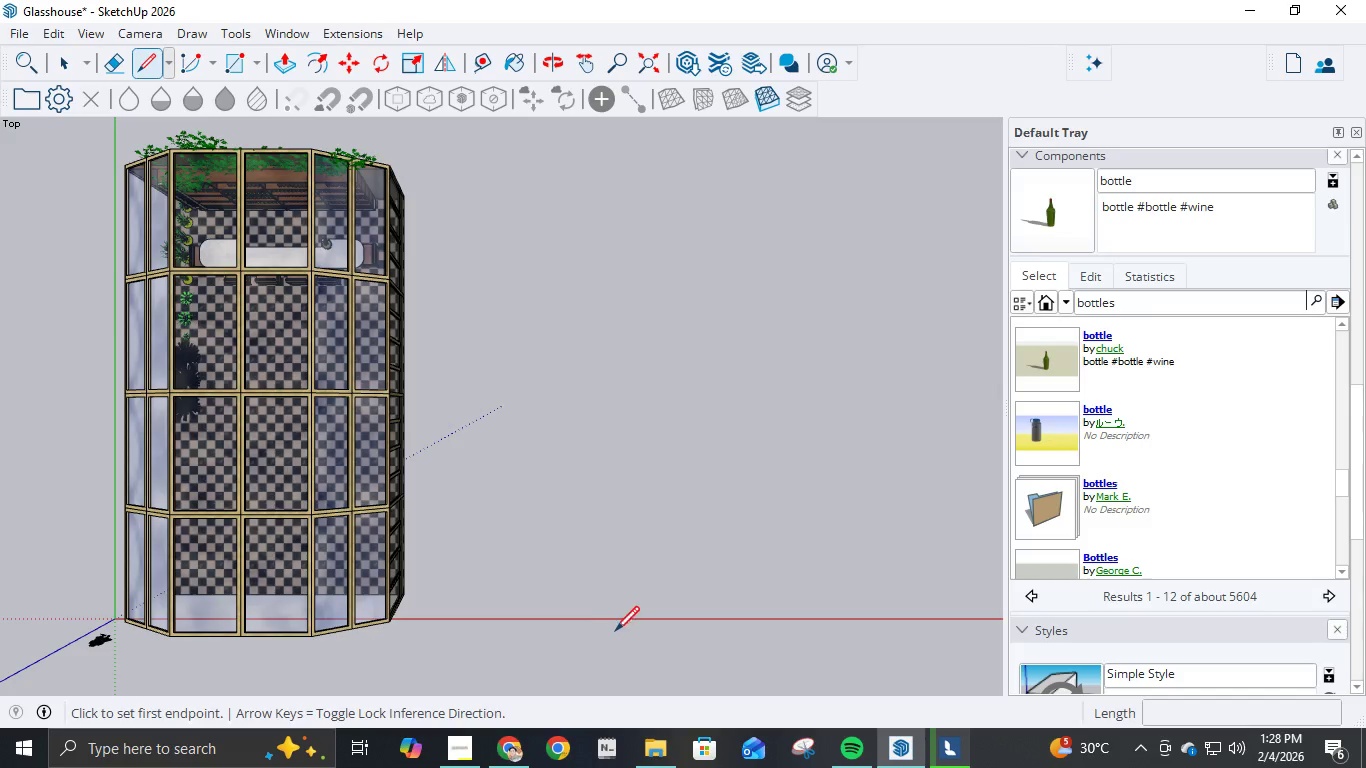 
left_click([866, 758])
 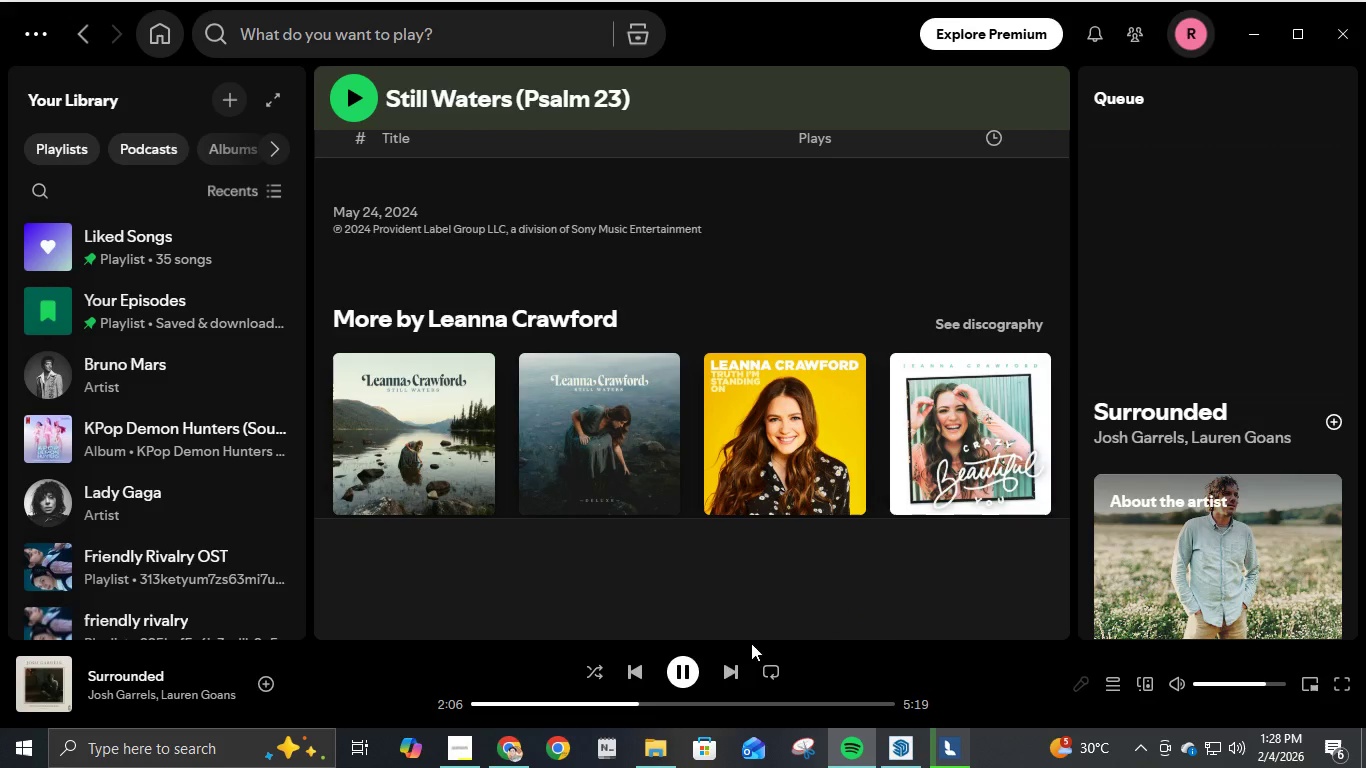 
left_click([689, 666])
 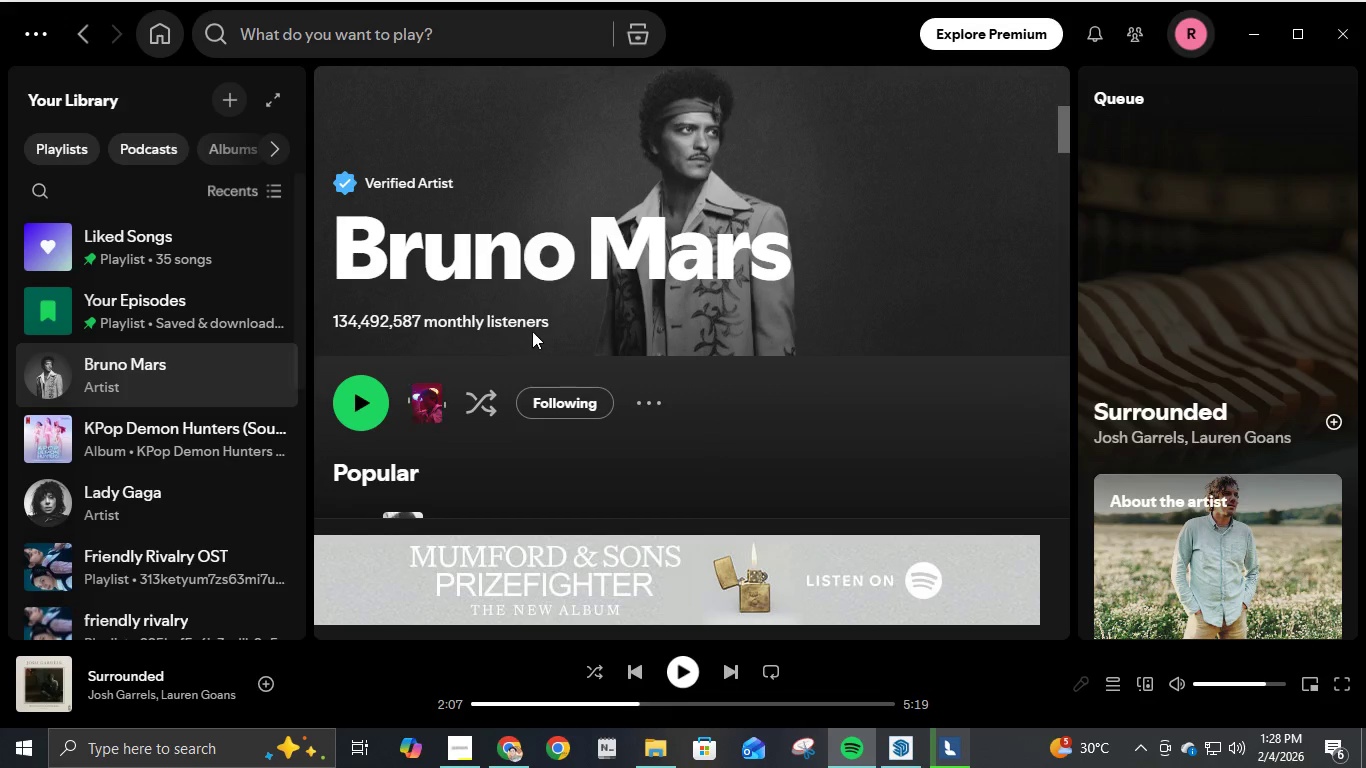 
scroll: coordinate [401, 443], scroll_direction: down, amount: 2.0
 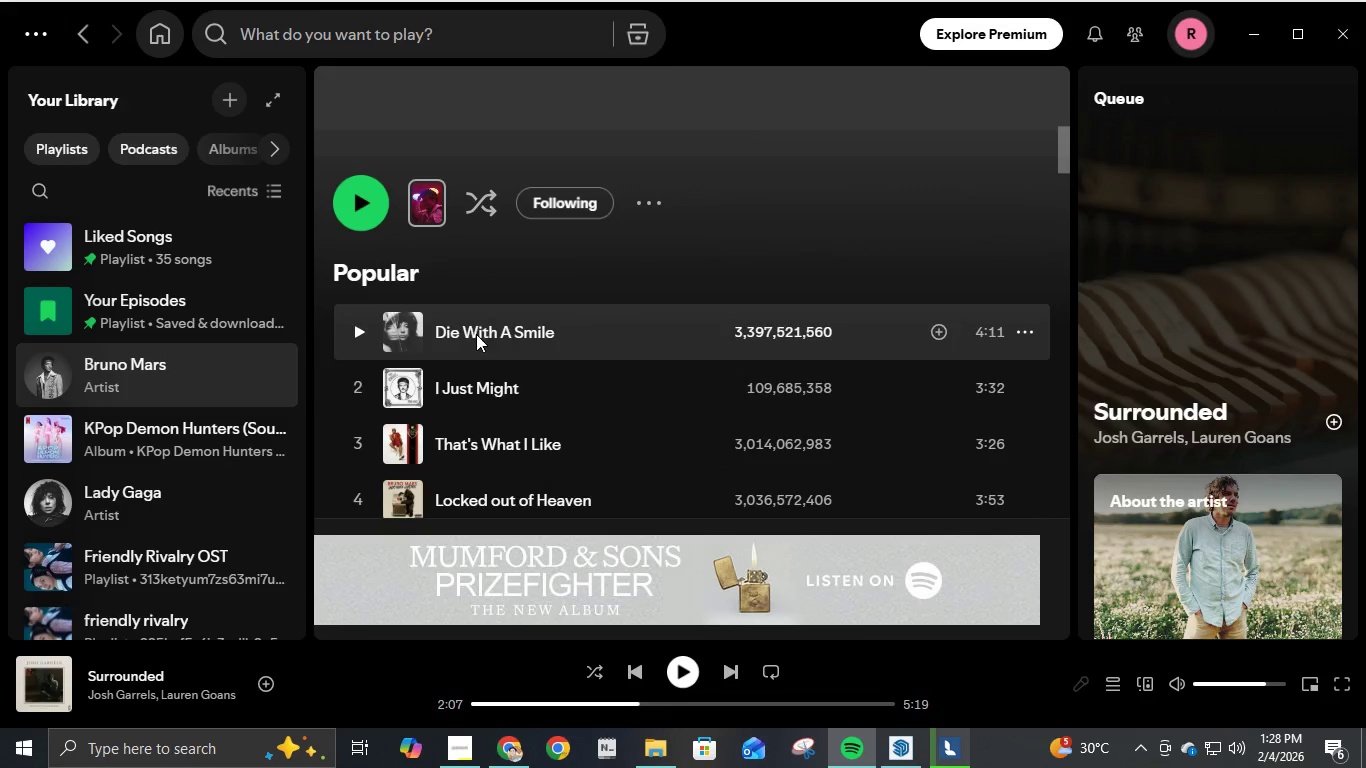 
left_click([468, 381])
 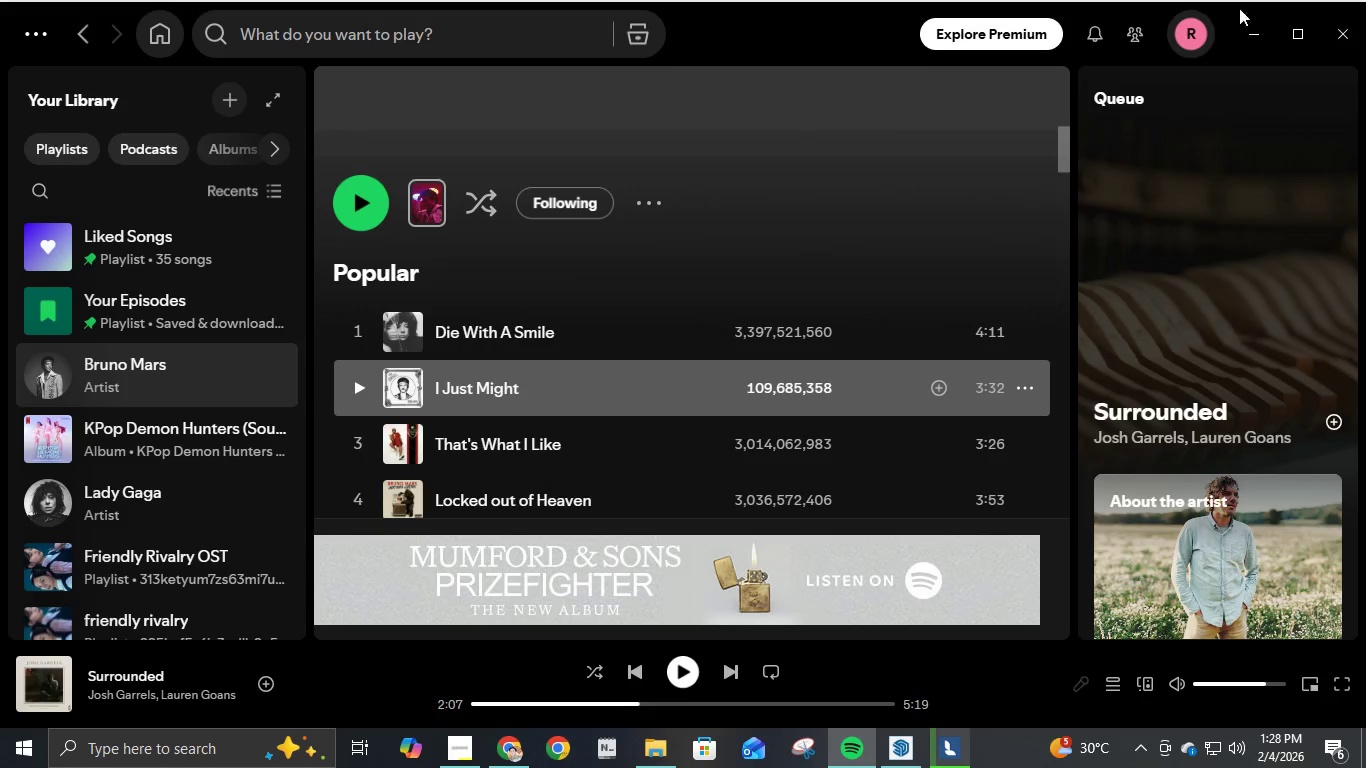 
left_click([1258, 28])
 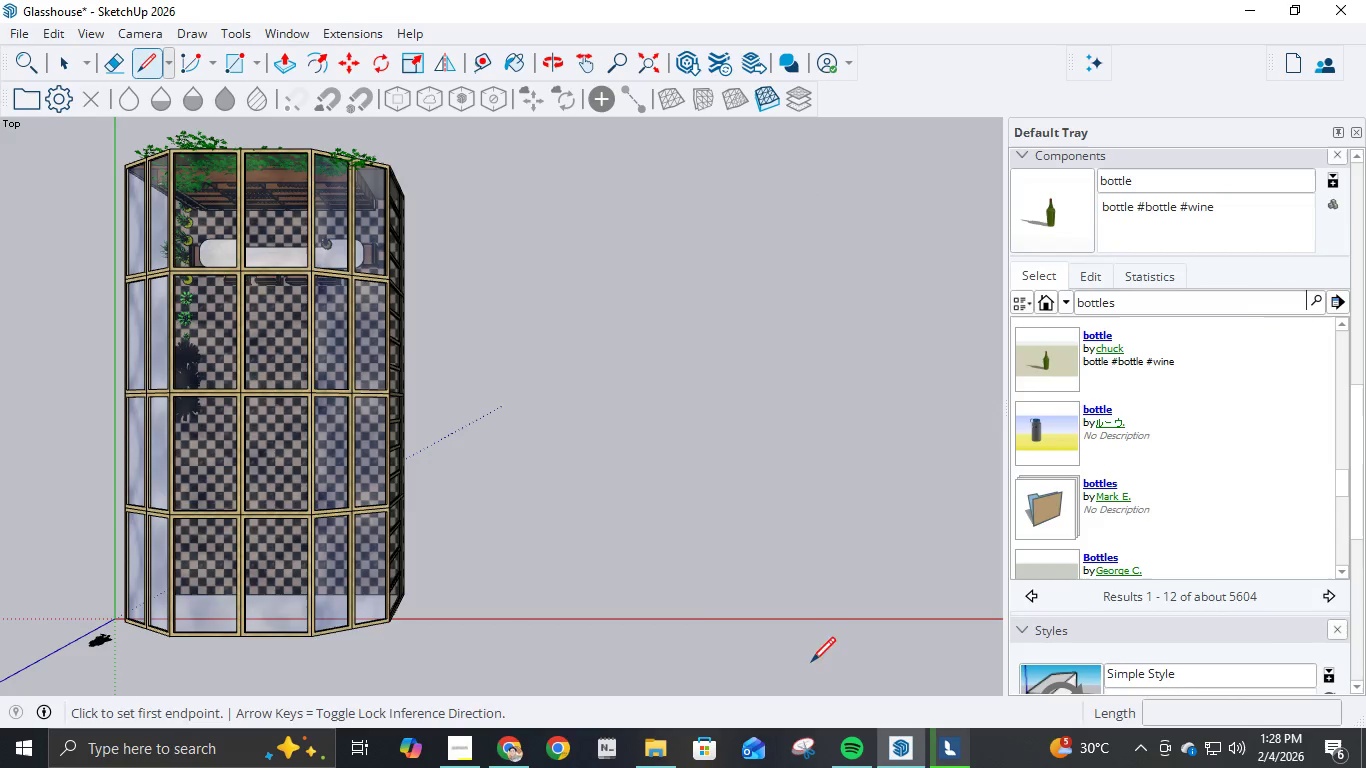 
left_click([841, 767])
 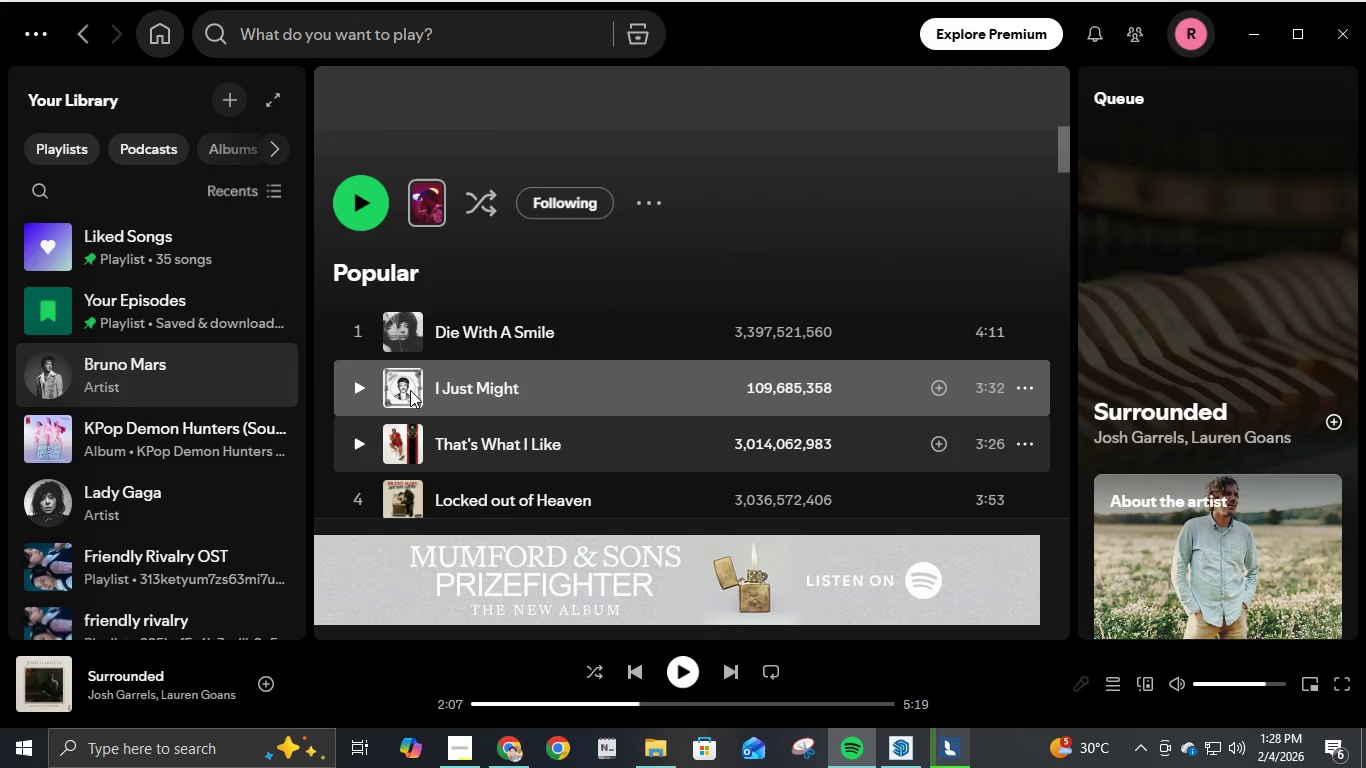 
left_click([363, 389])
 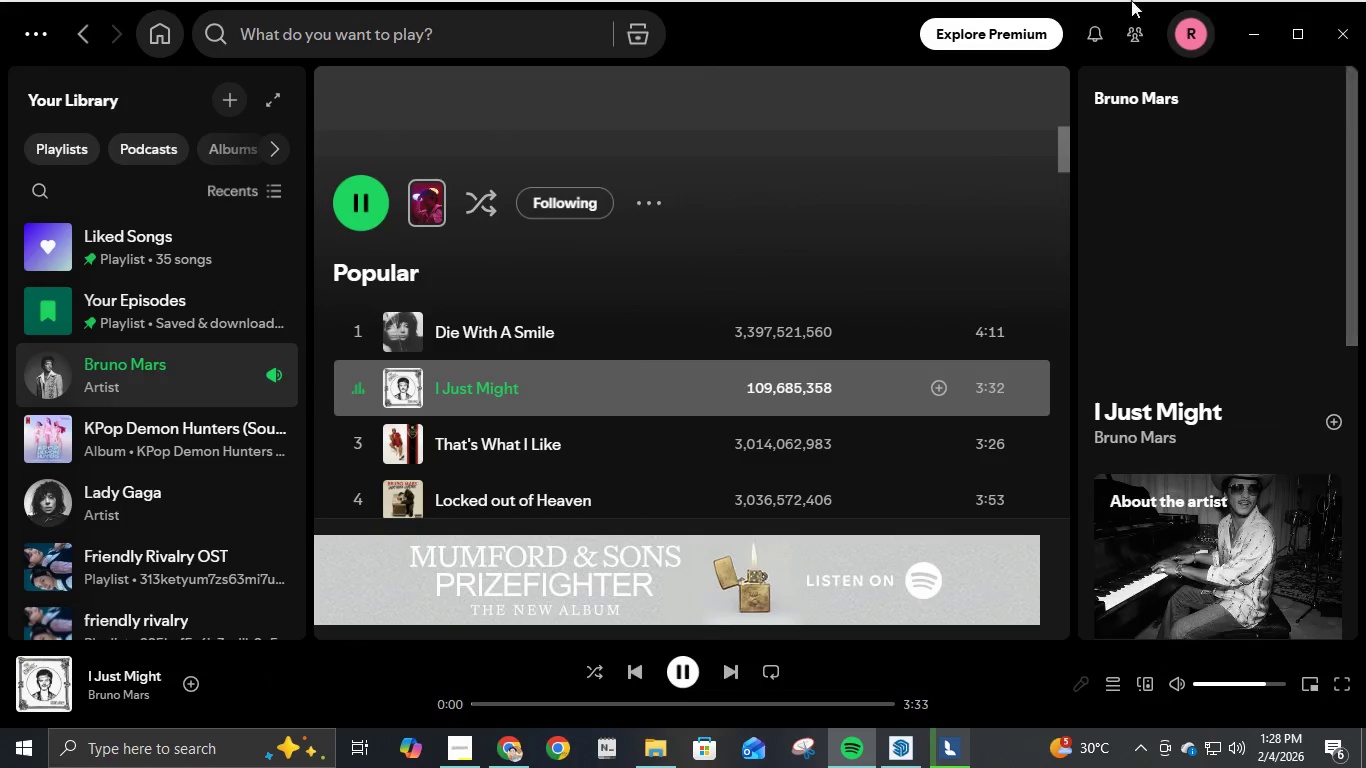 
left_click([1253, 27])
 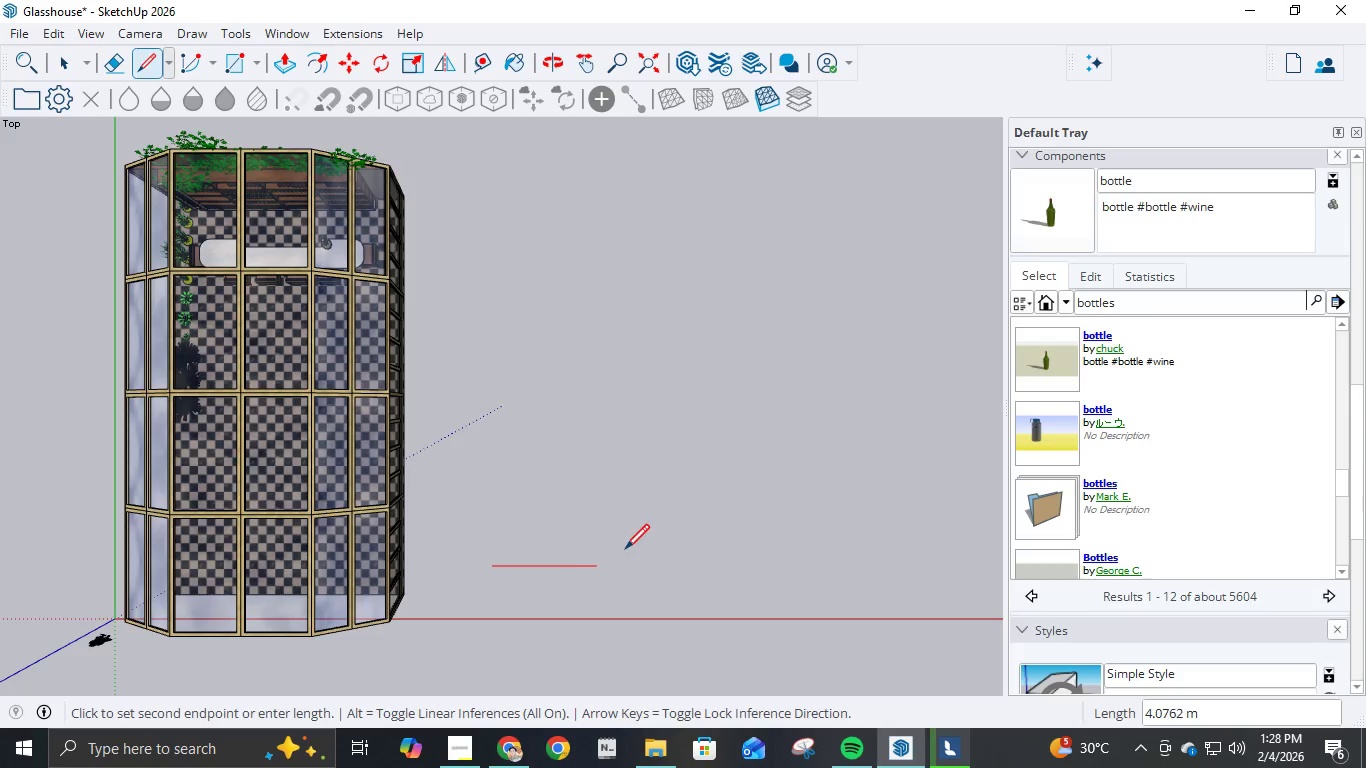 
wait(13.64)
 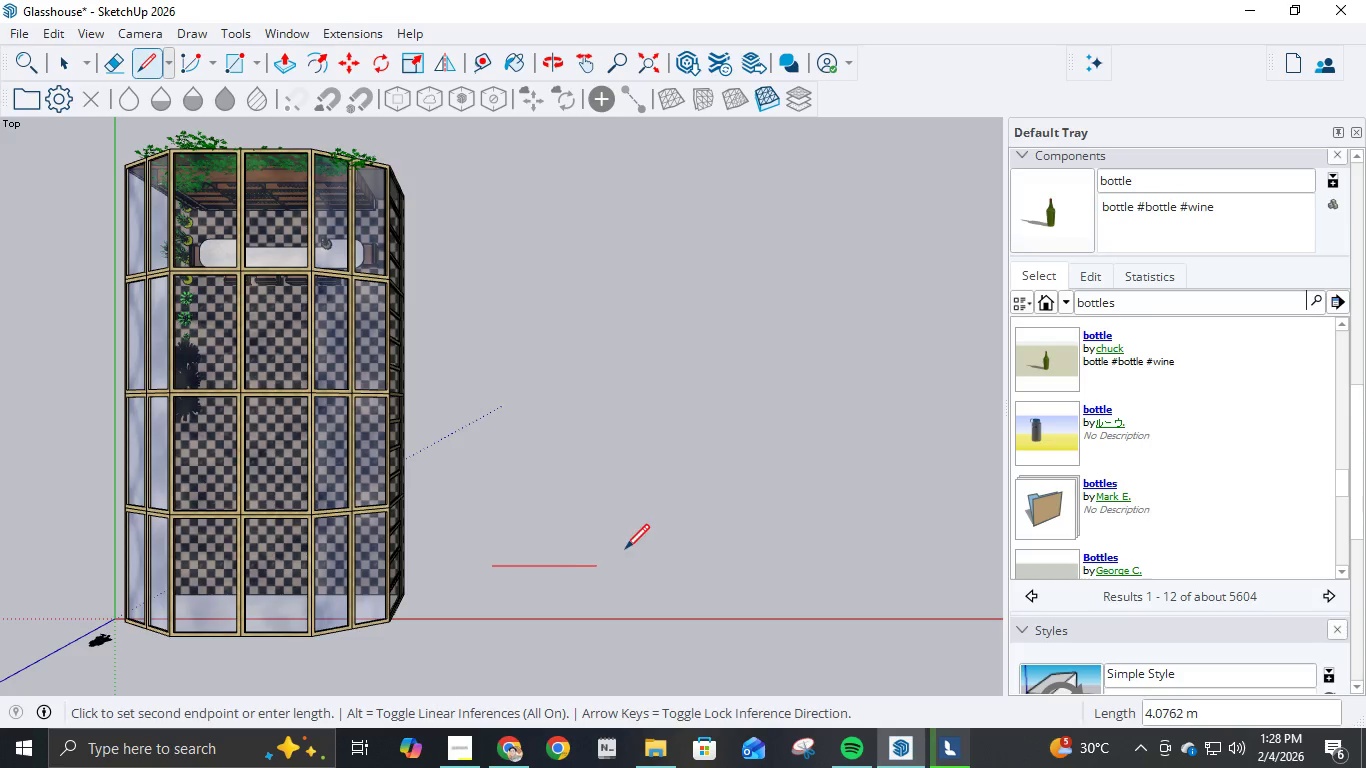 
key(Numpad5)
 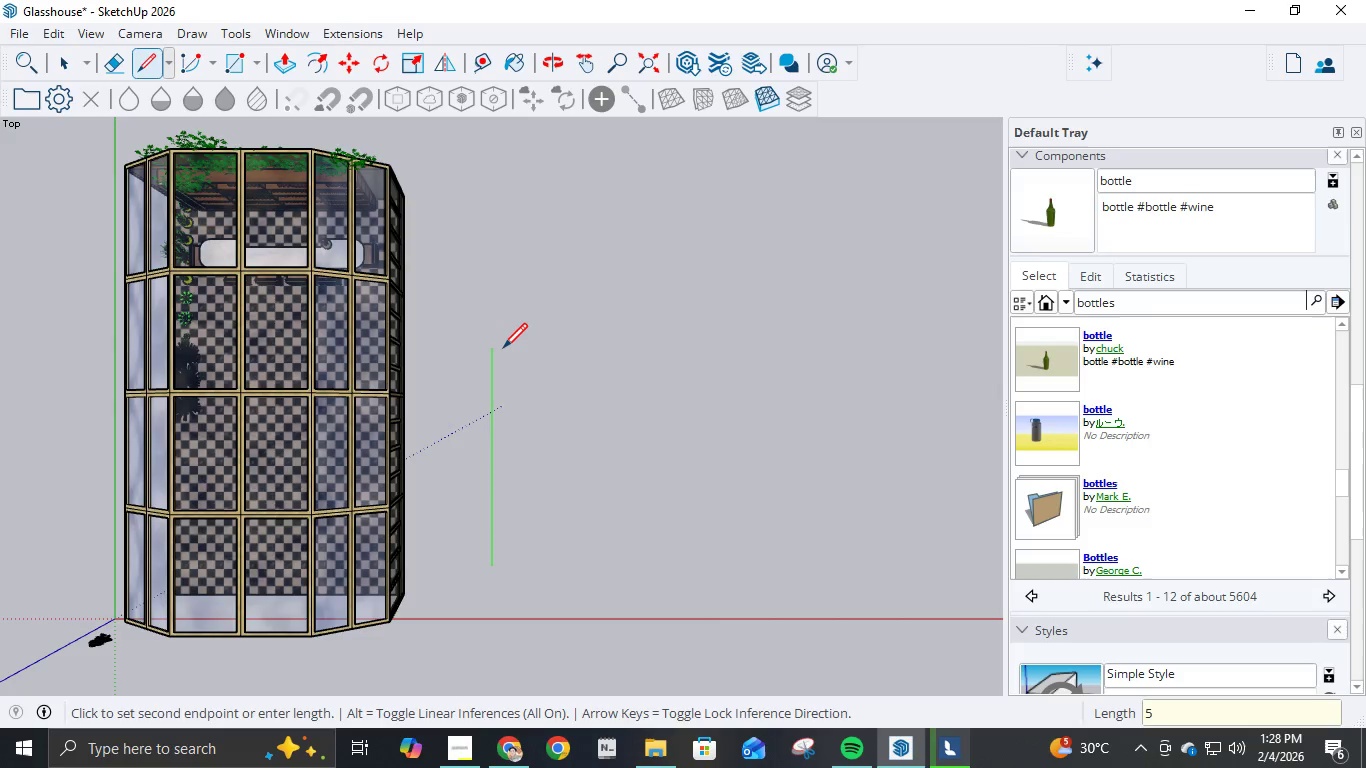 
key(NumpadEnter)
 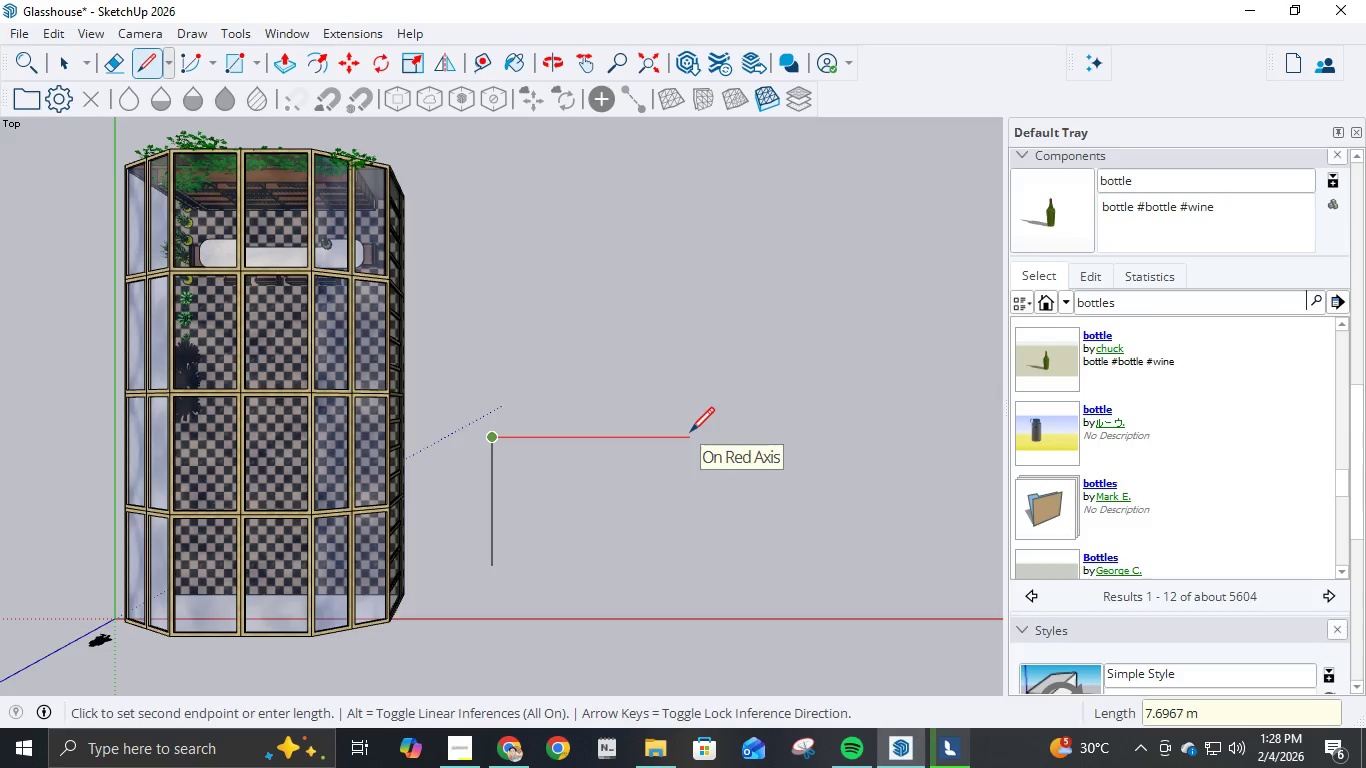 
key(Numpad4)
 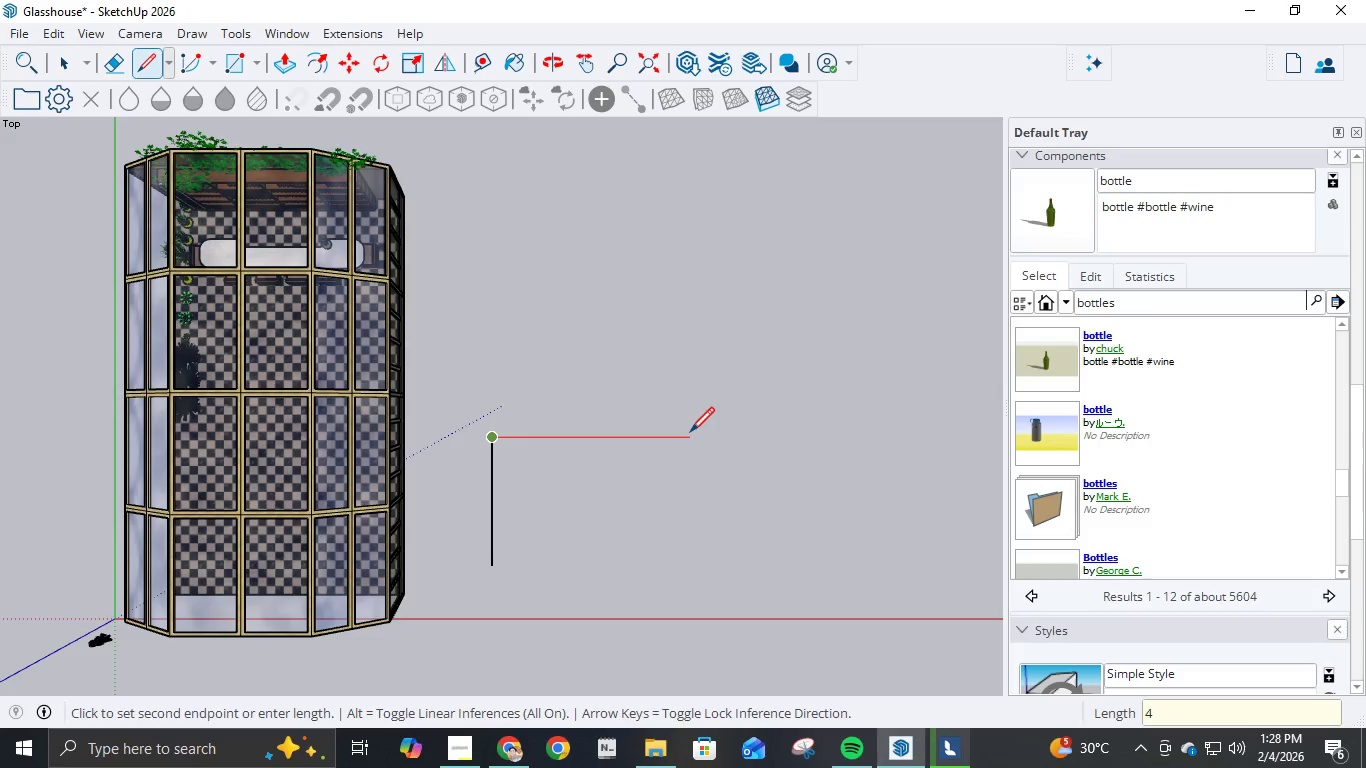 
key(NumpadDecimal)
 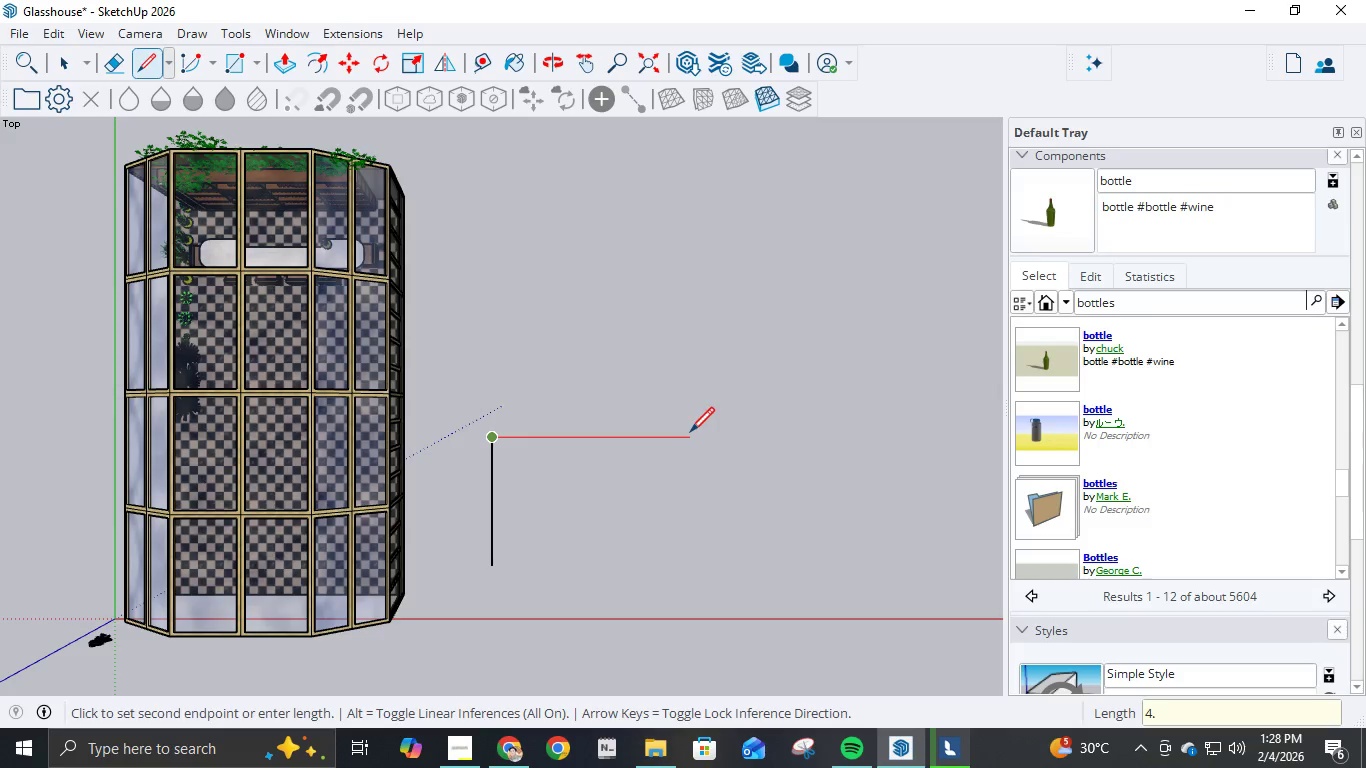 
key(Numpad2)
 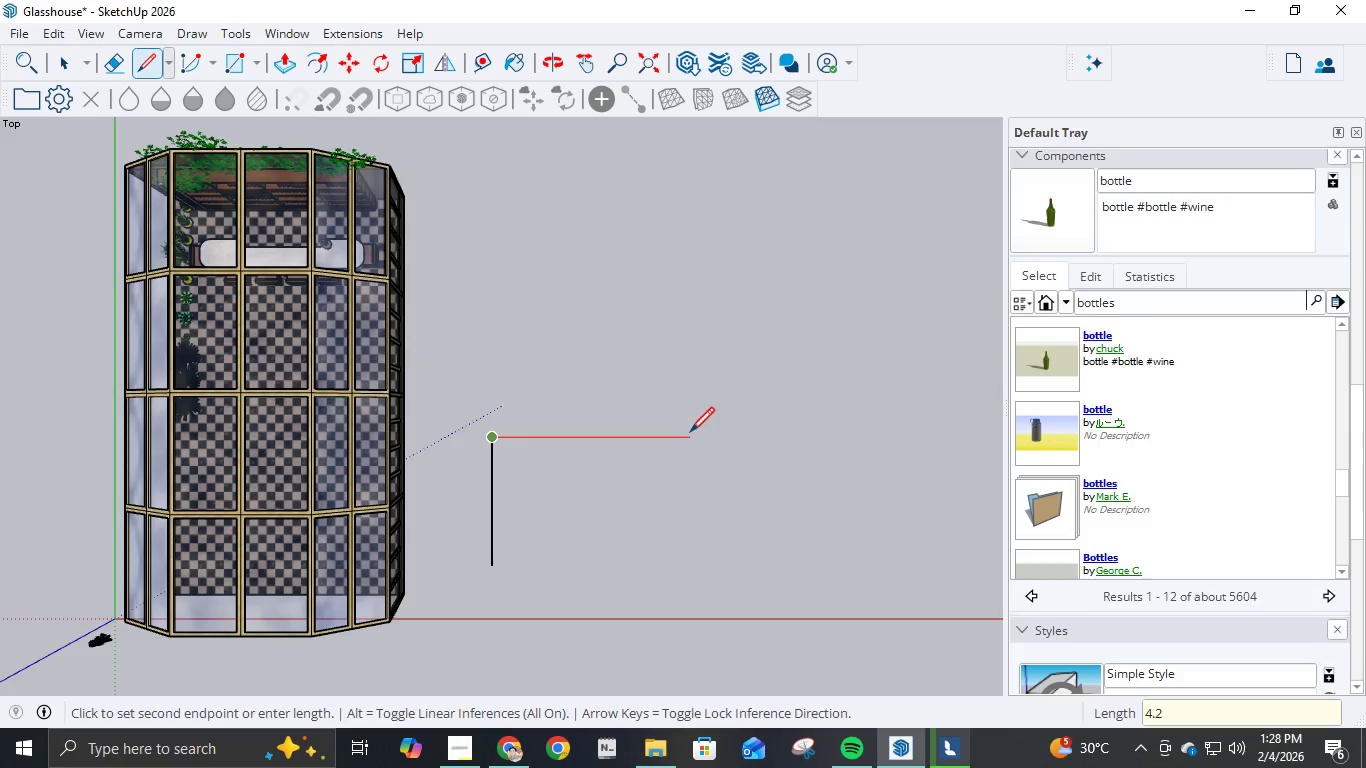 
key(NumpadEnter)
 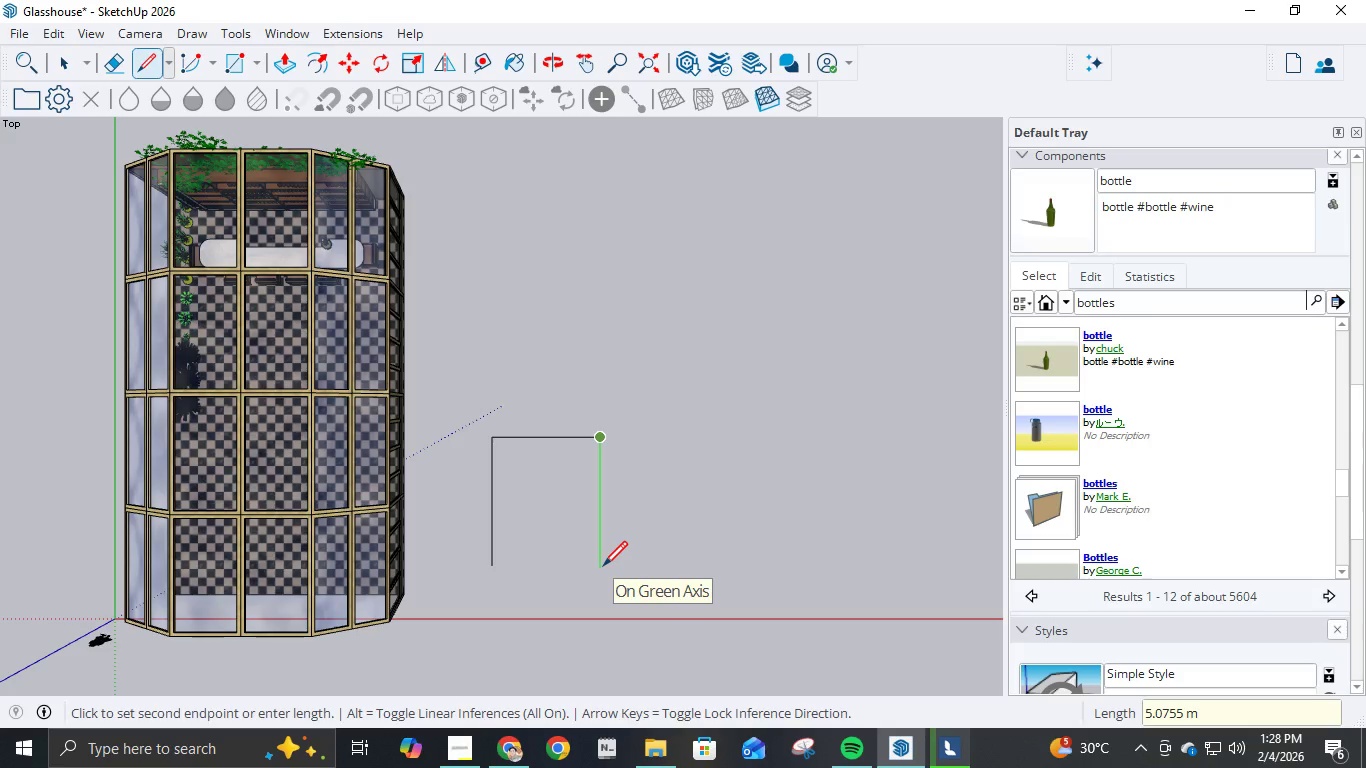 
key(Numpad5)
 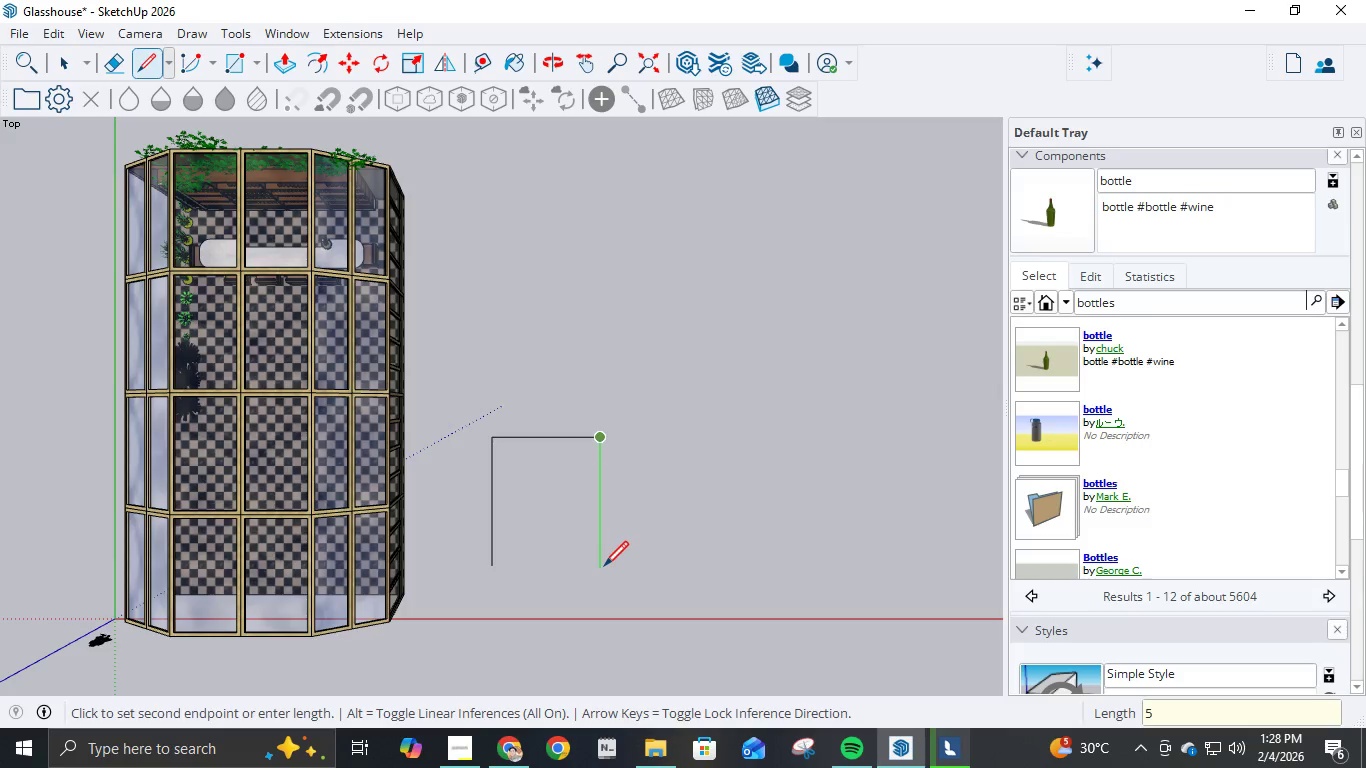 
key(NumpadEnter)
 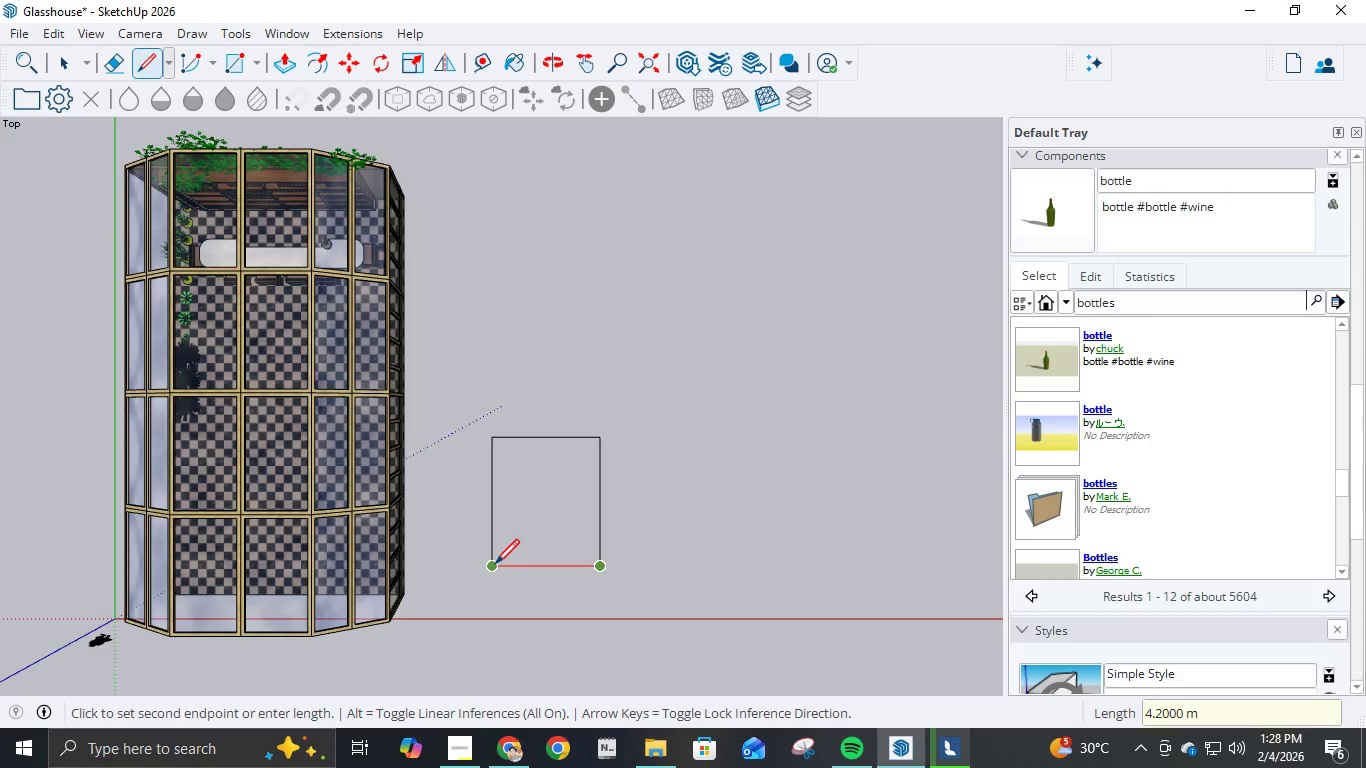 
key(Numpad4)
 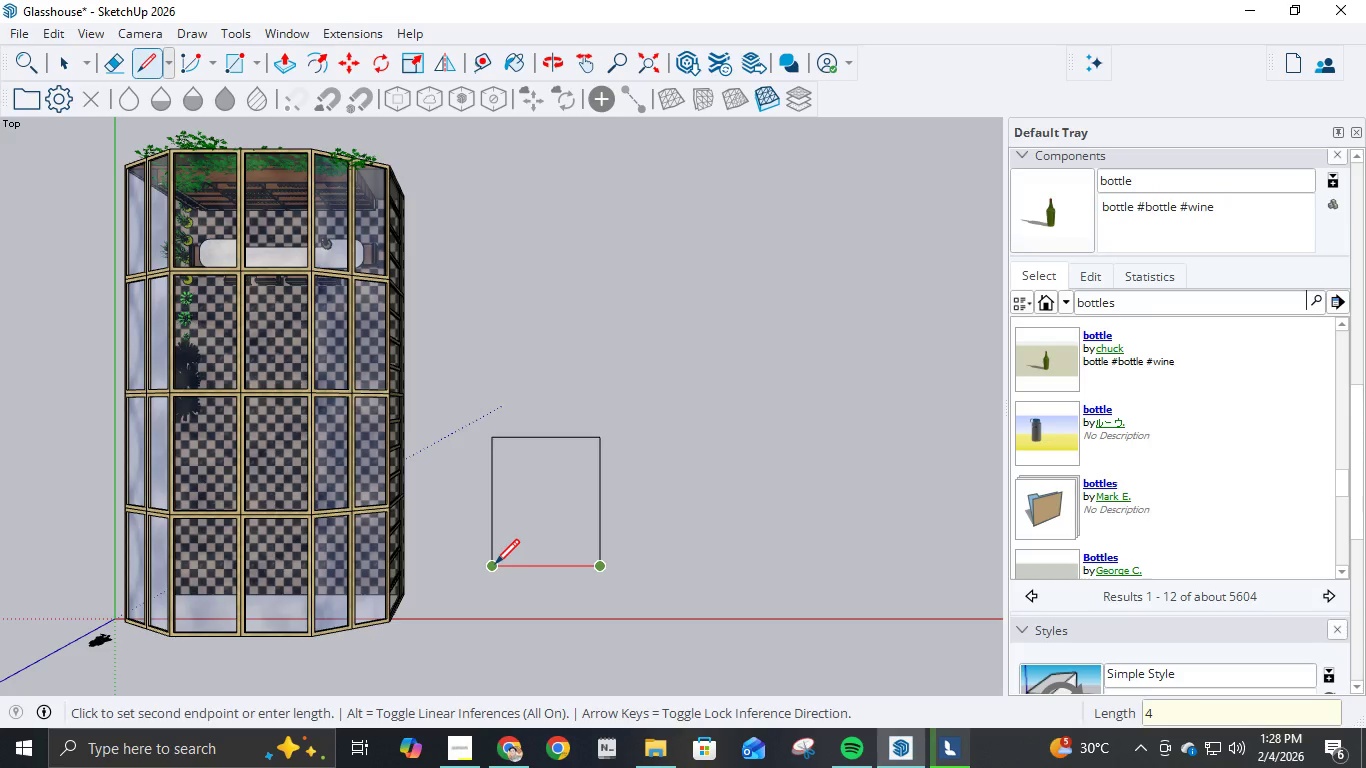 
key(NumpadDecimal)
 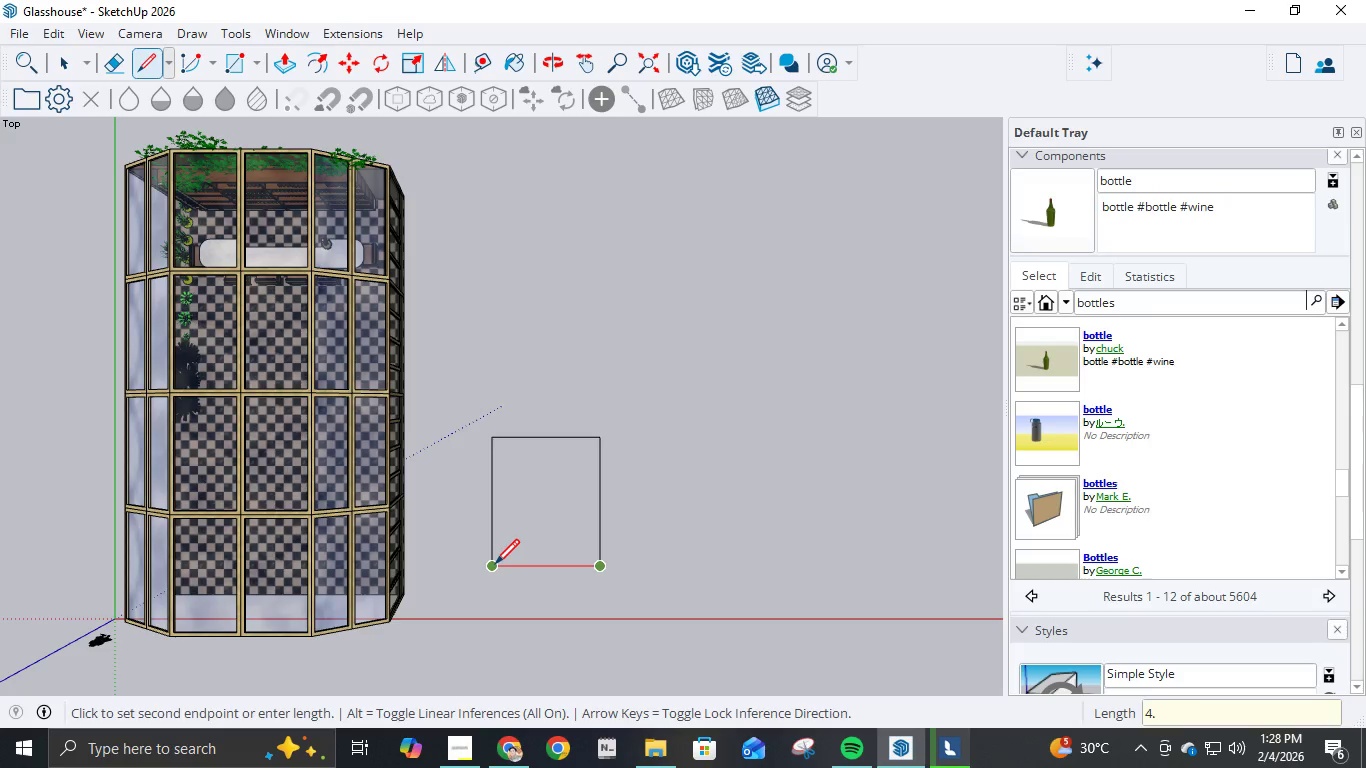 
key(Numpad2)
 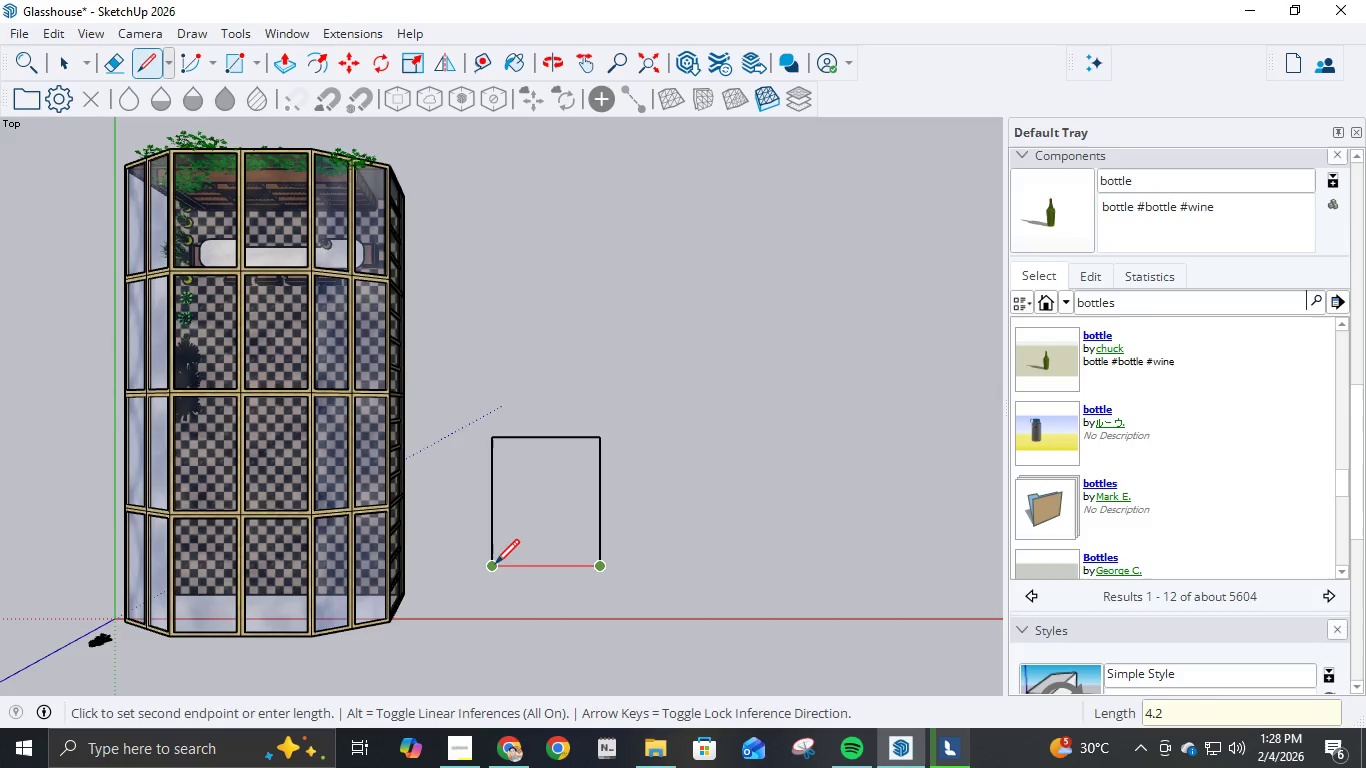 
key(NumpadEnter)
 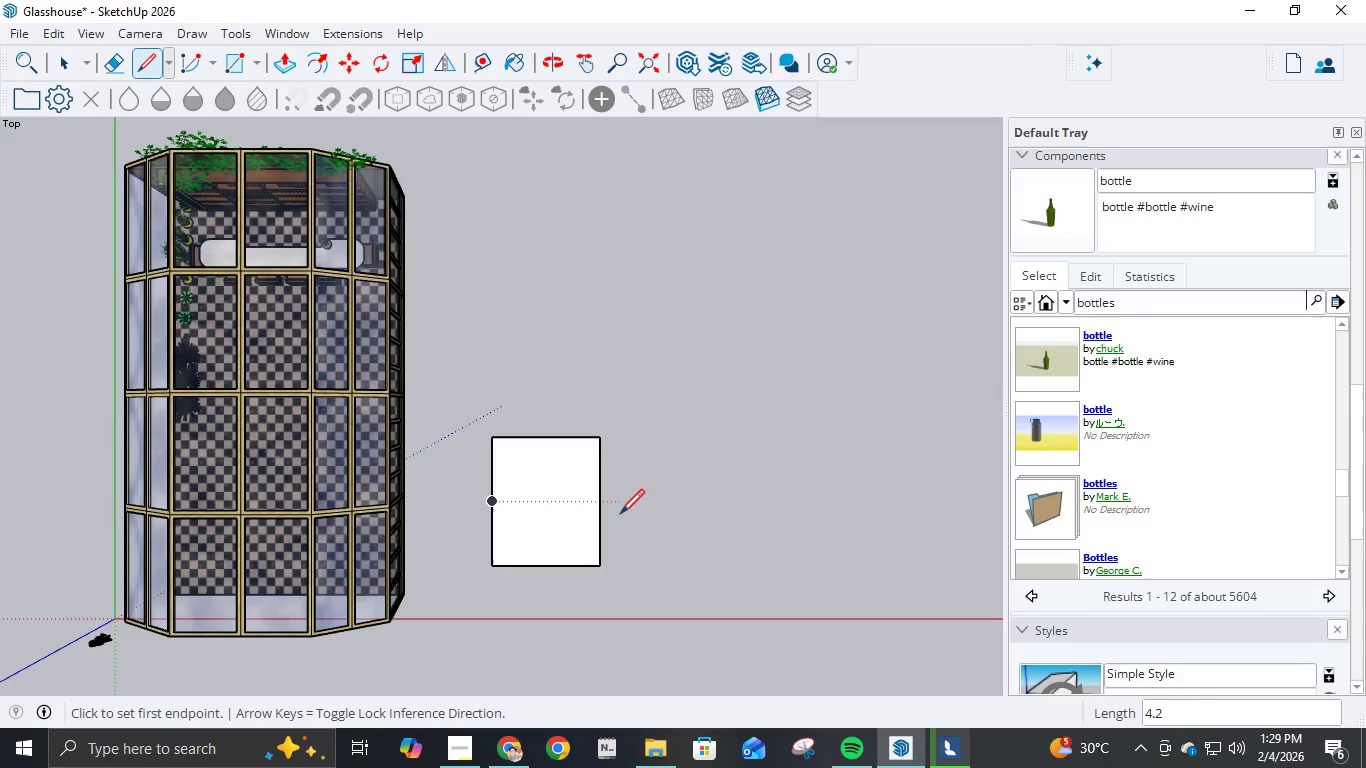 
wait(47.12)
 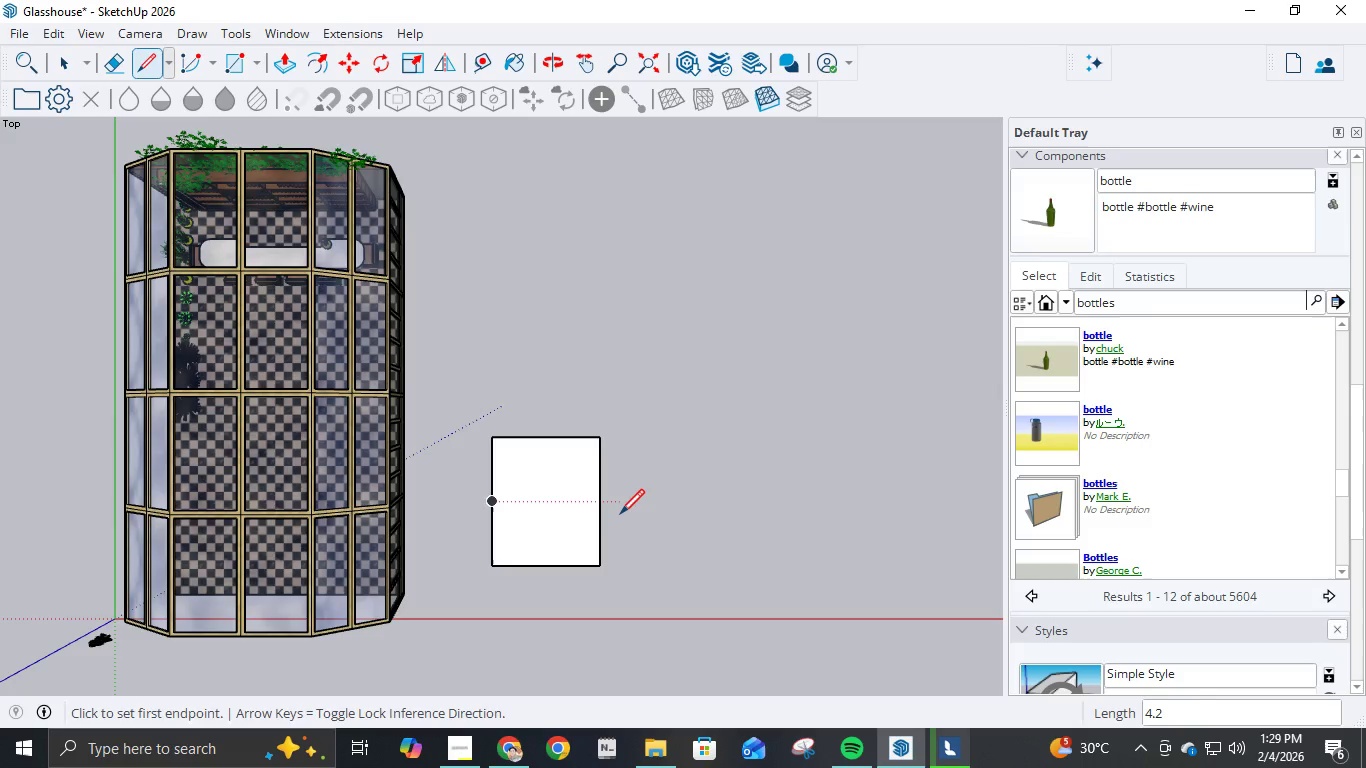 
scroll: coordinate [583, 479], scroll_direction: up, amount: 4.0
 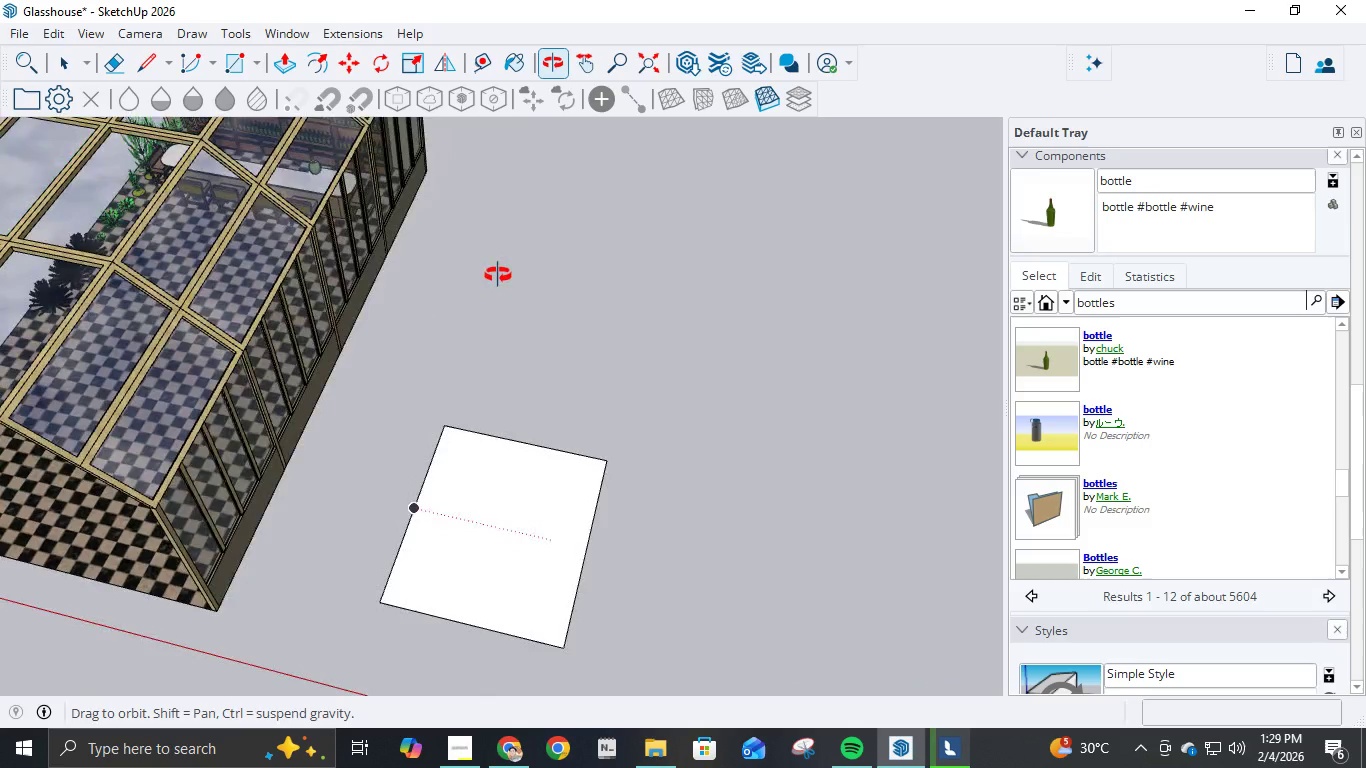 
wait(6.7)
 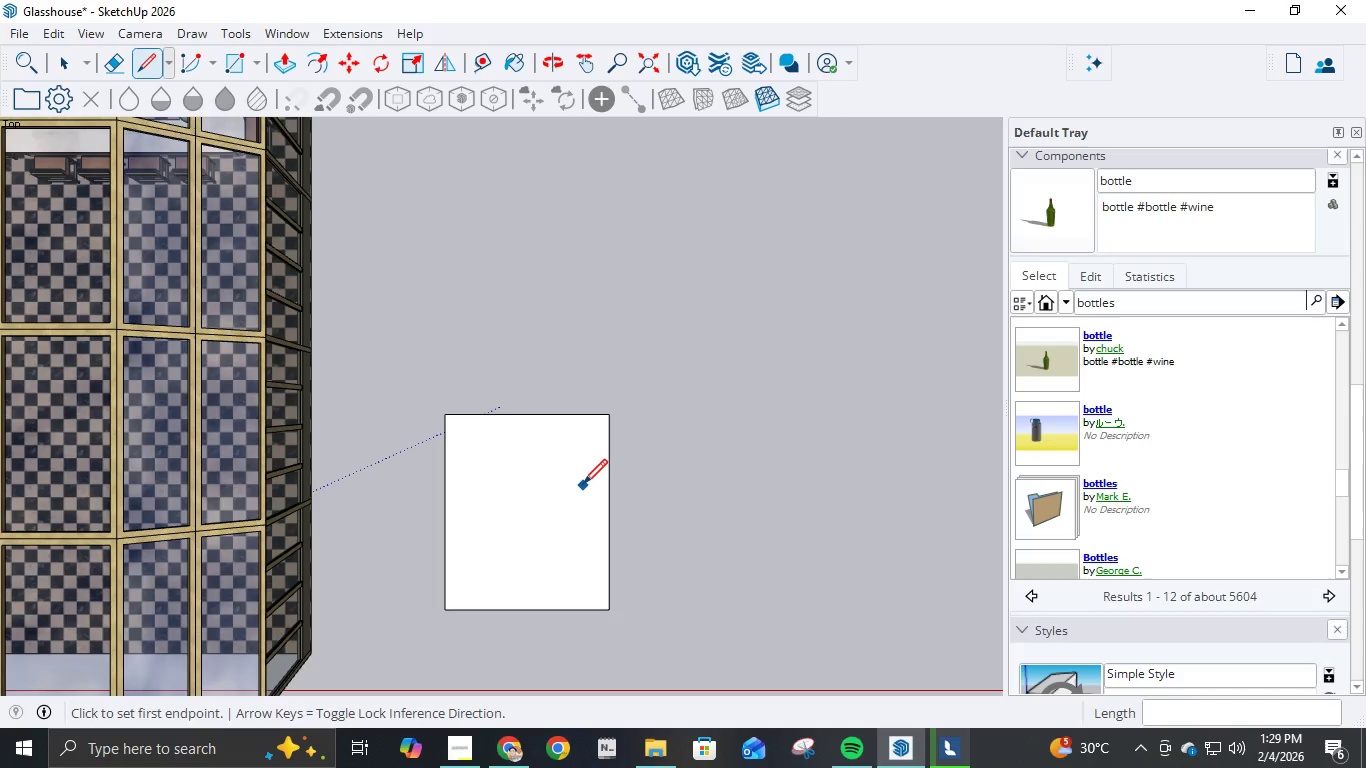 
scroll: coordinate [573, 514], scroll_direction: down, amount: 5.0
 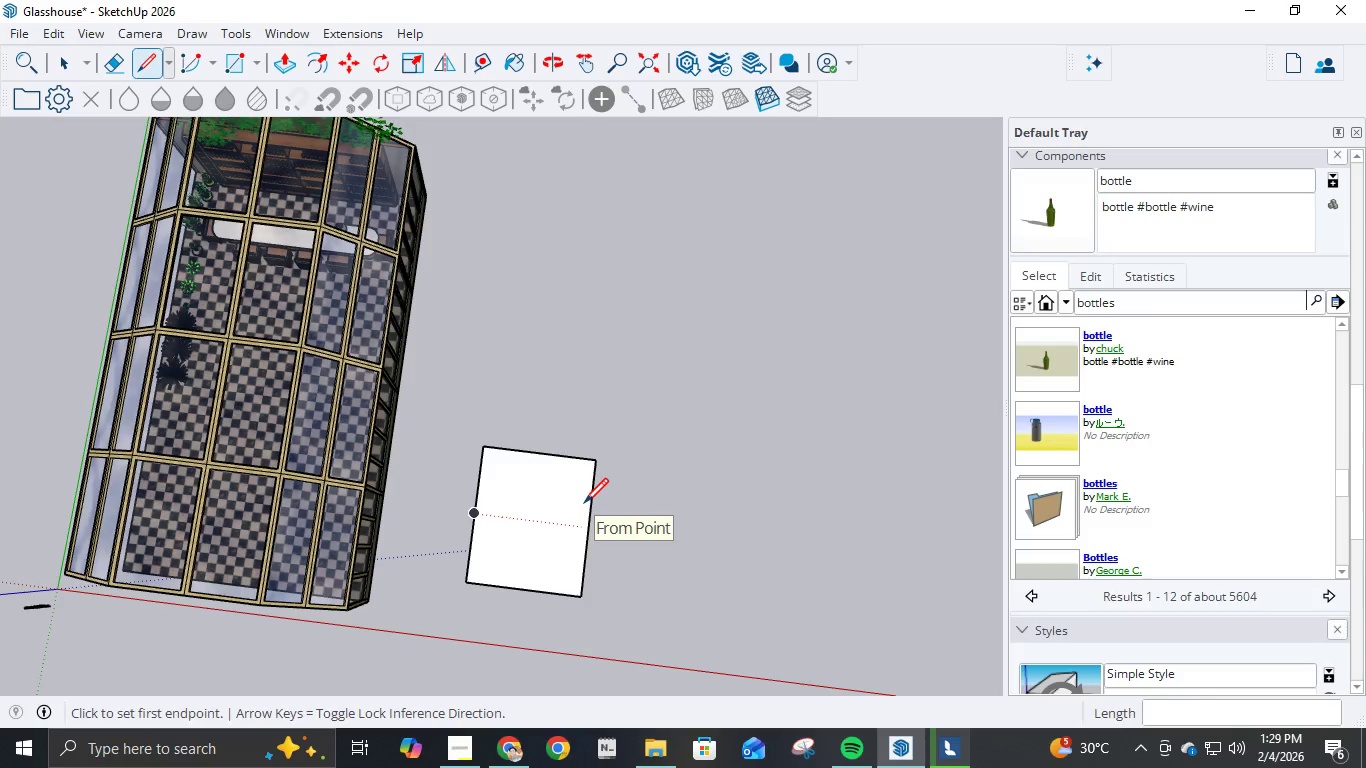 
key(Control+Z)
 